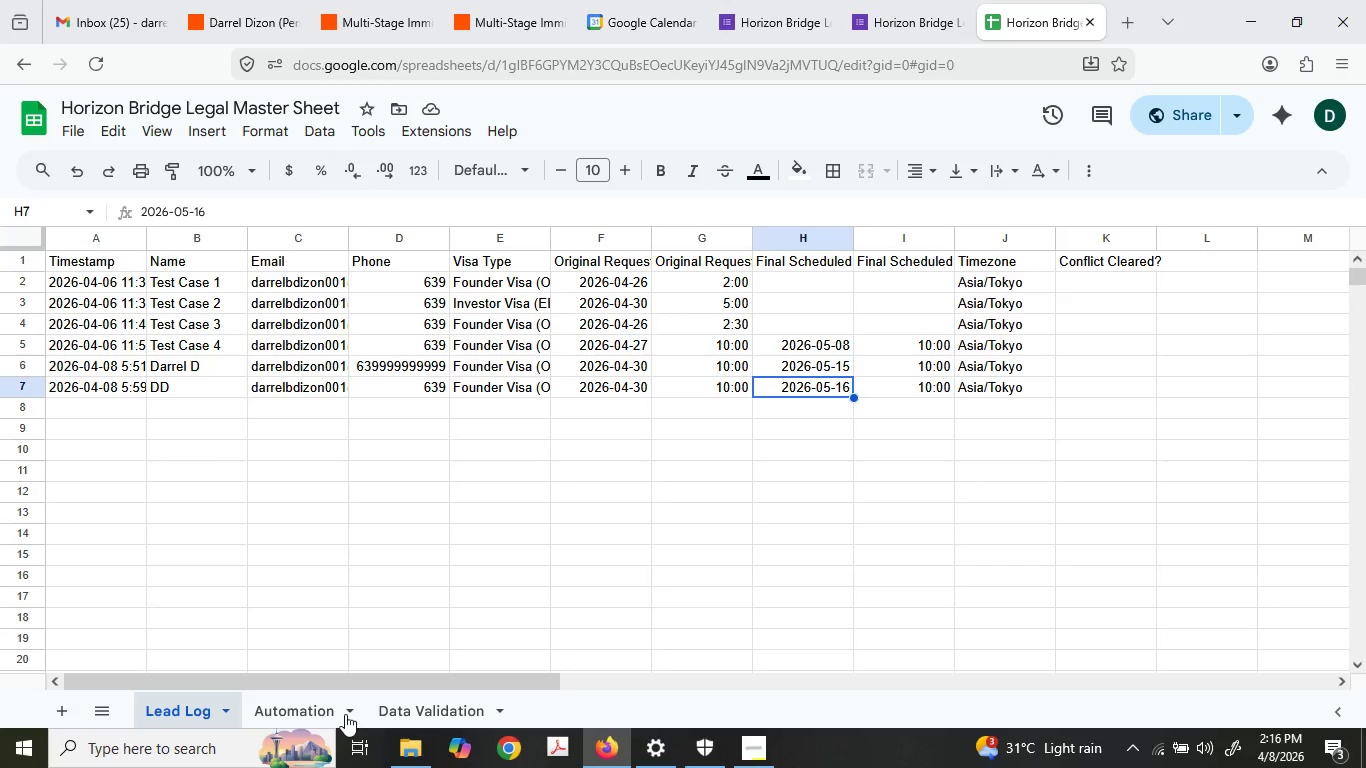 
left_click([326, 705])
 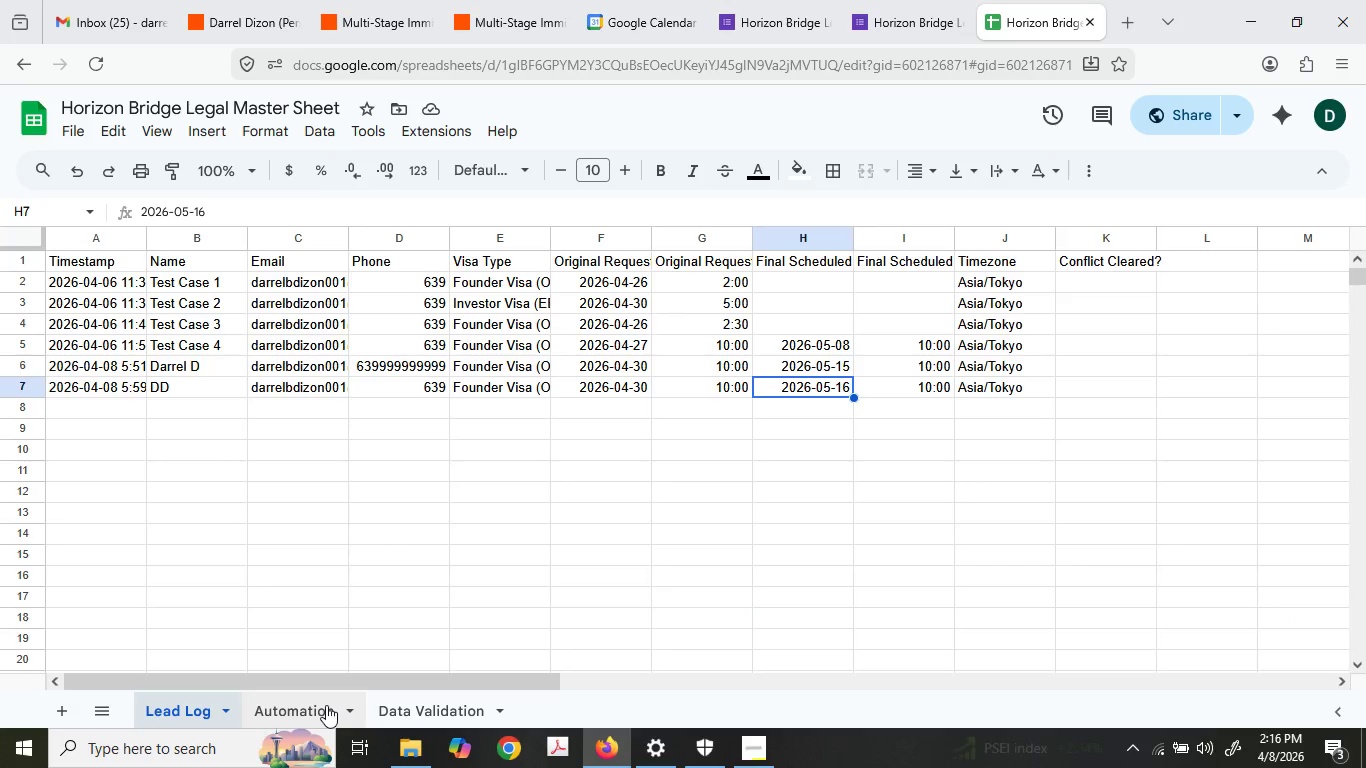 
mouse_move([324, 705])
 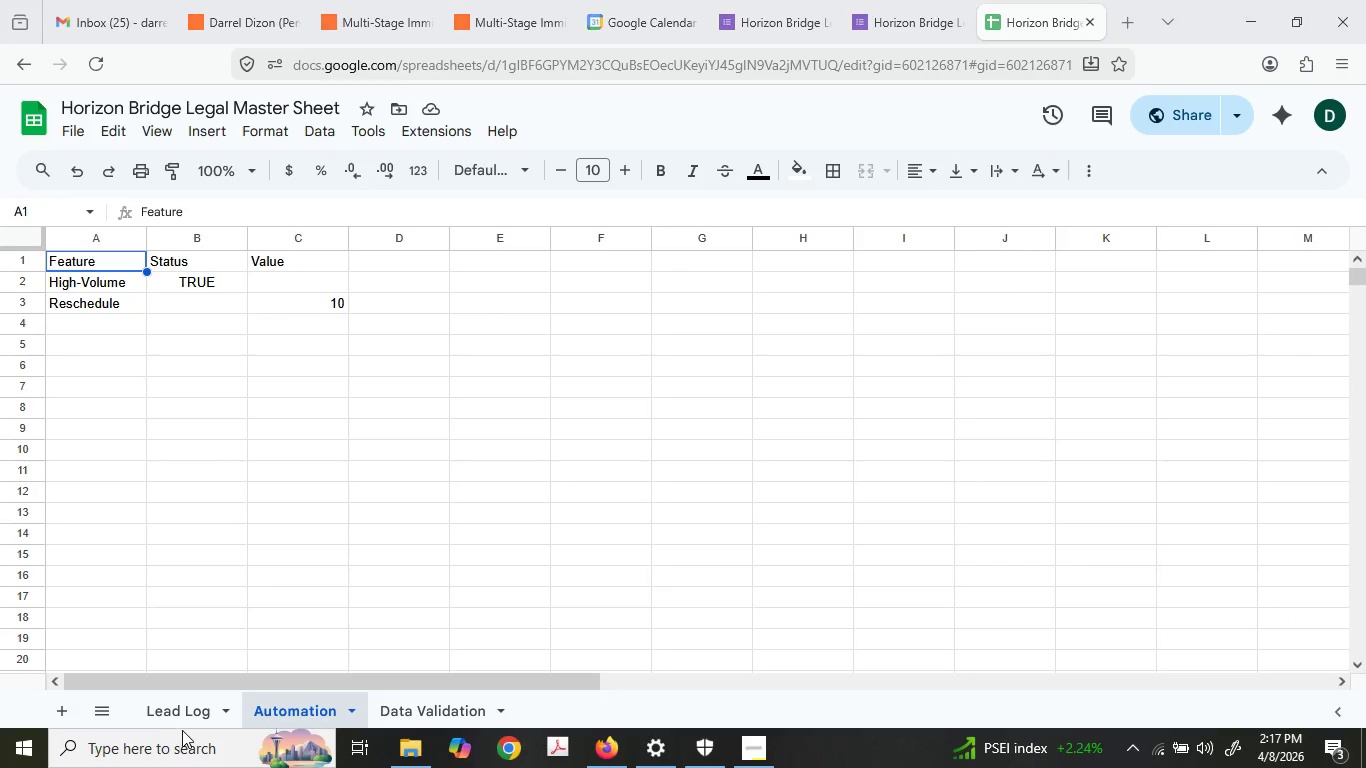 
double_click([182, 730])
 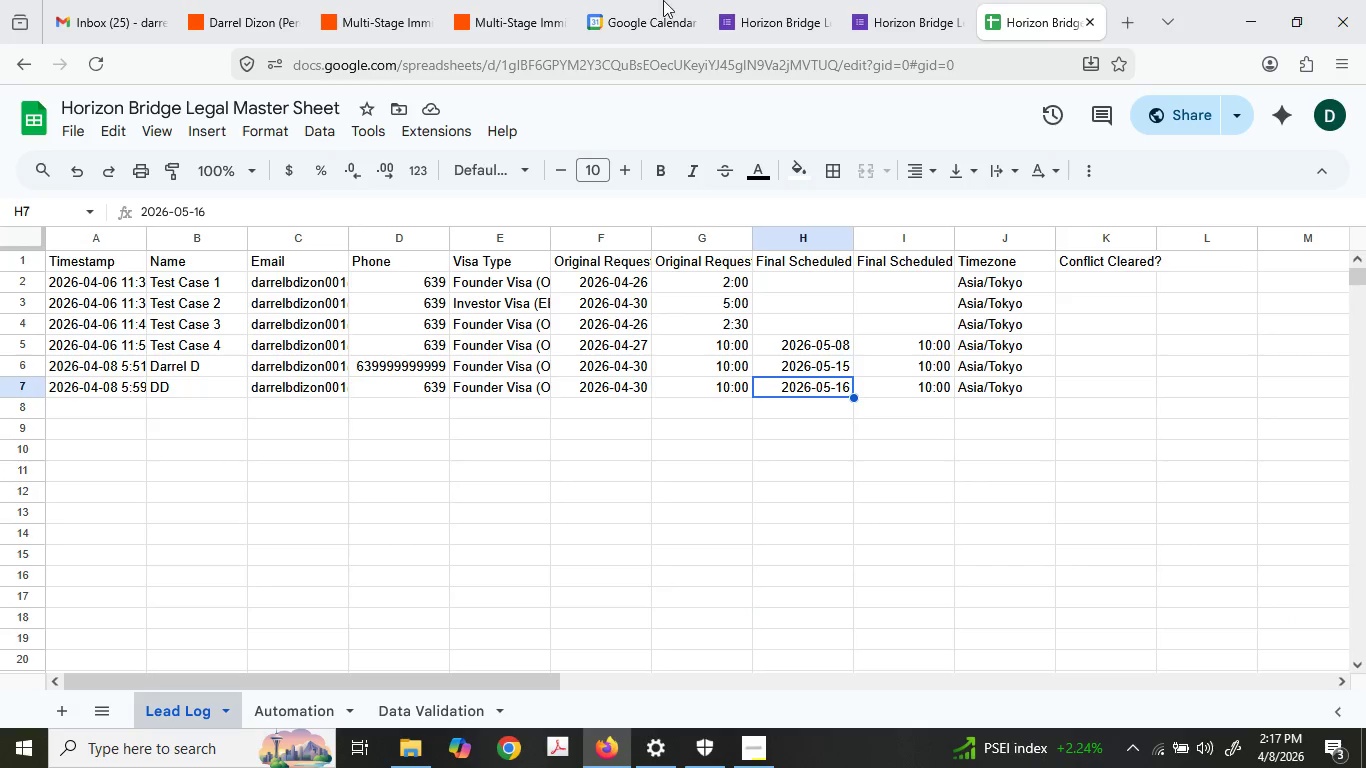 
left_click([663, 0])
 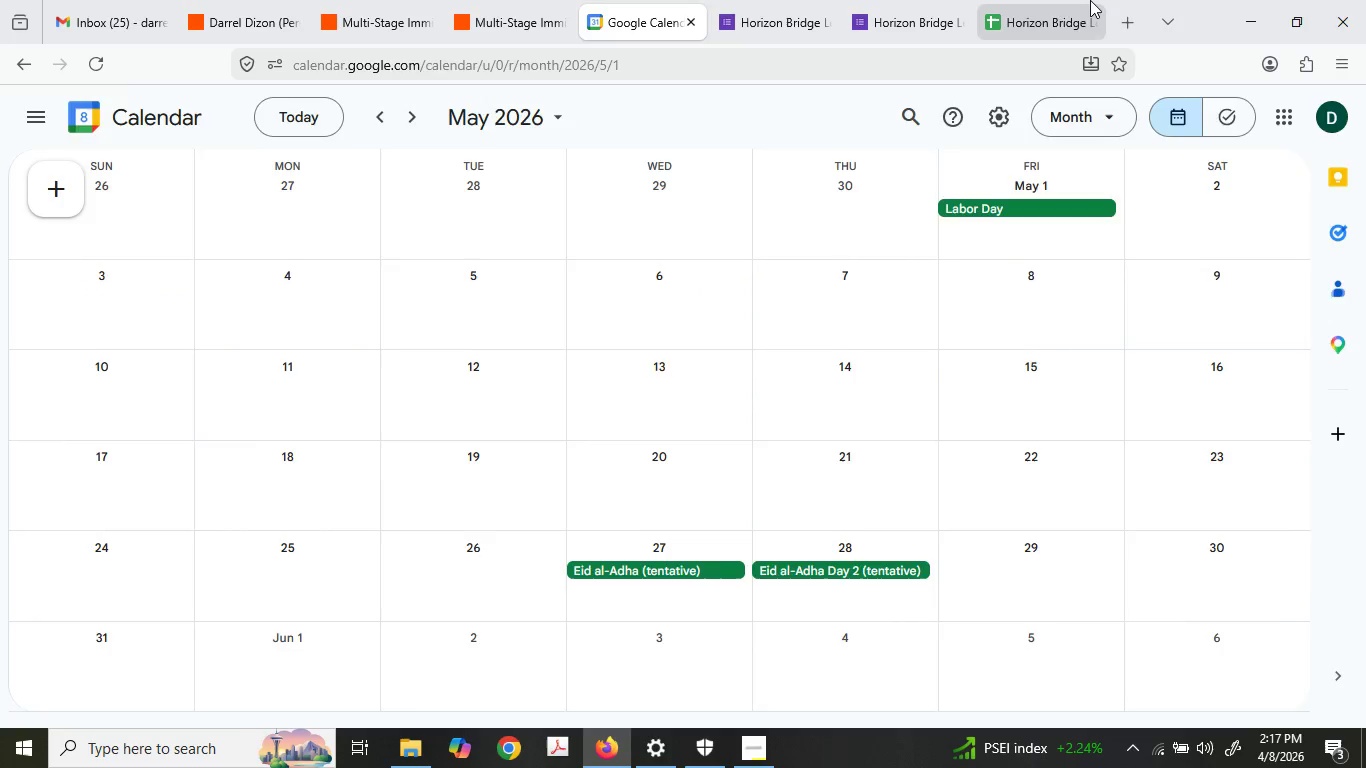 
left_click([1090, 0])
 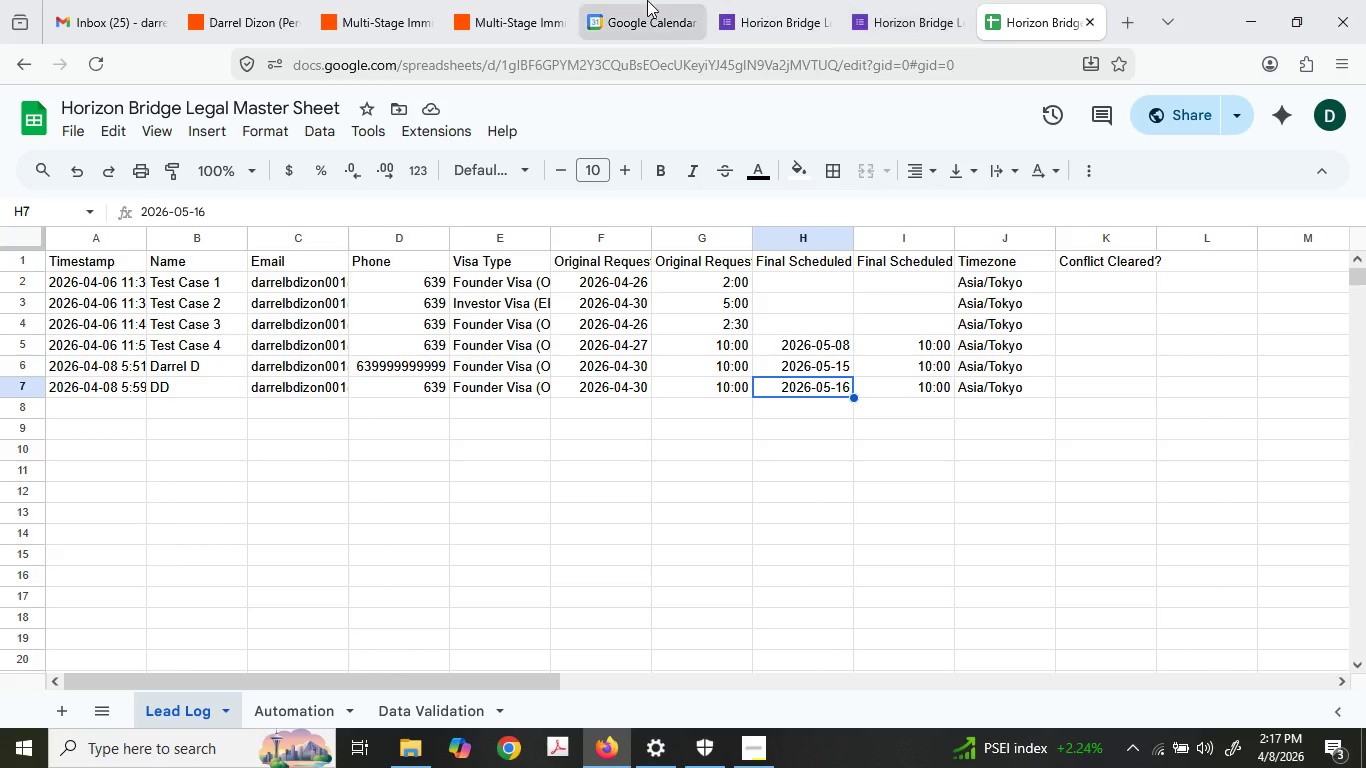 
left_click([646, 0])
 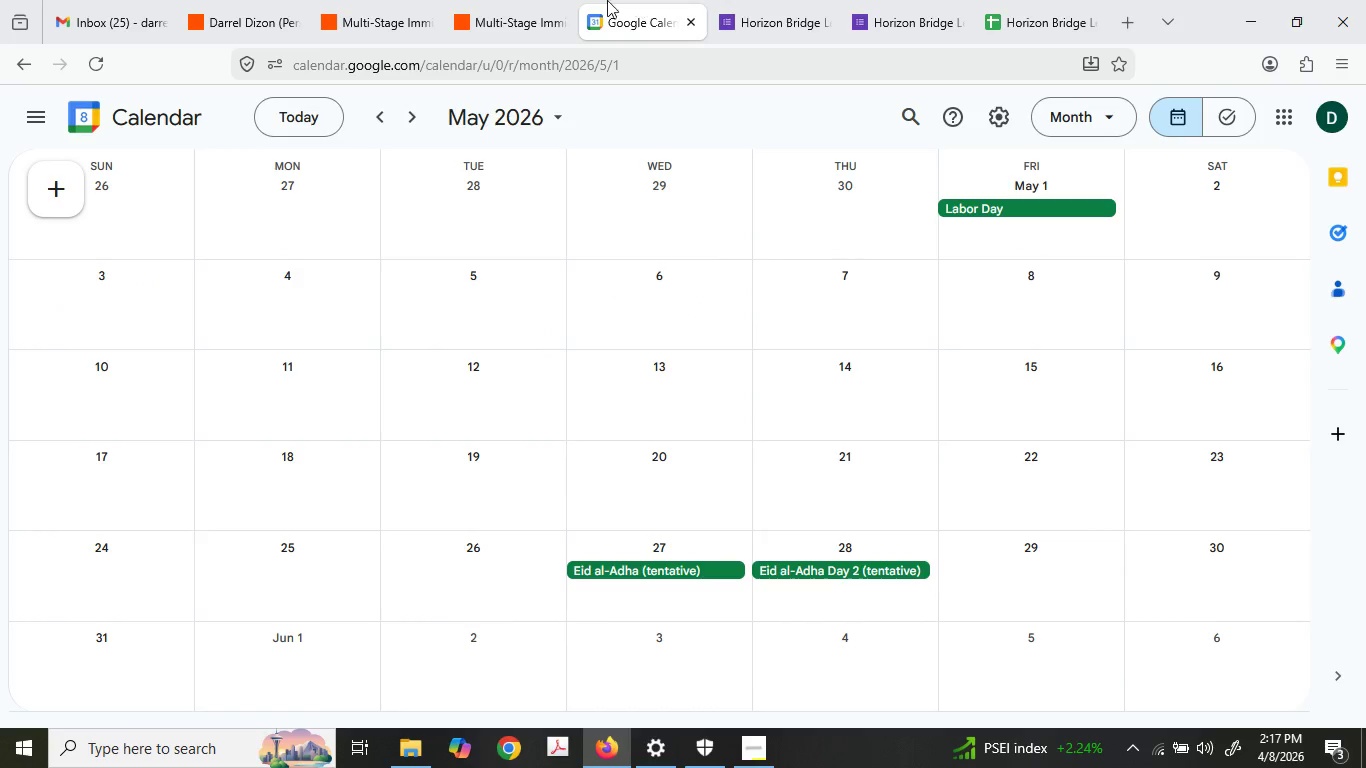 
left_click([541, 0])
 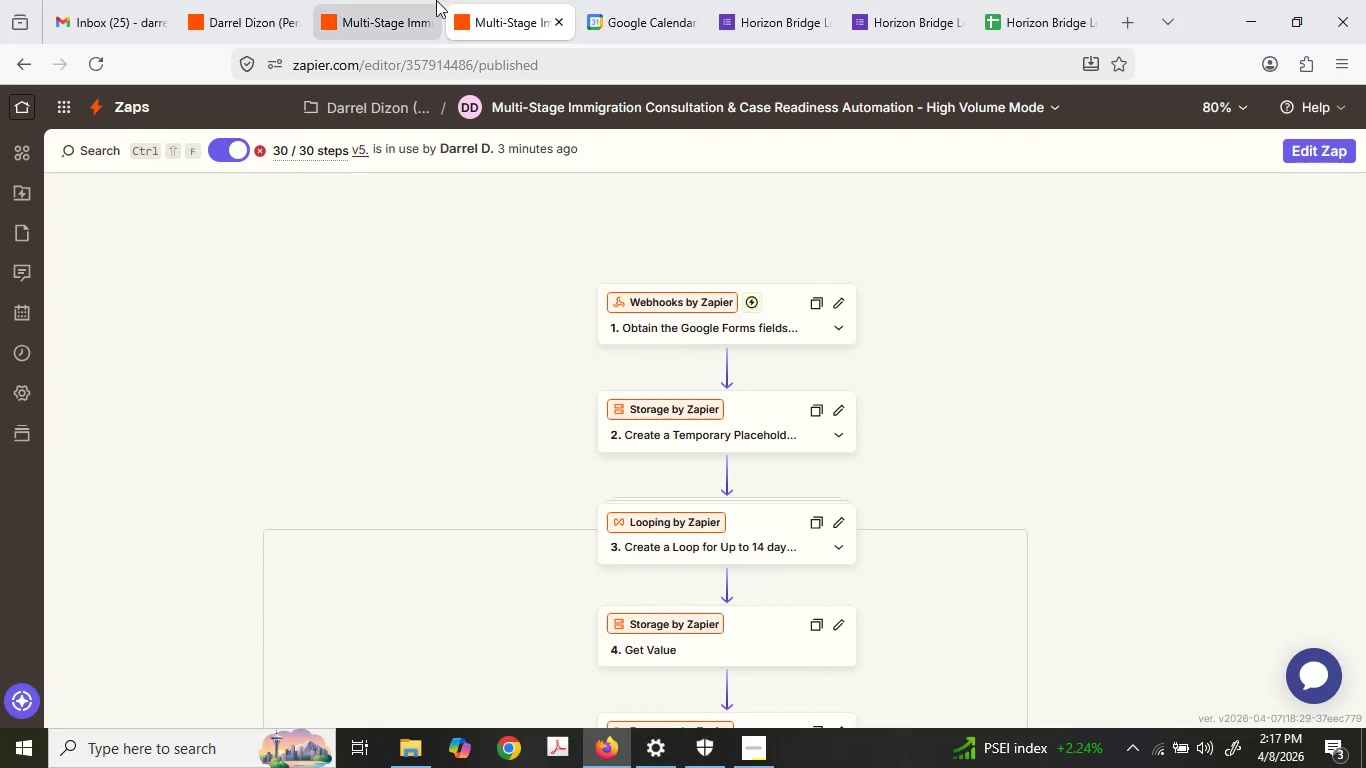 
left_click([428, 0])
 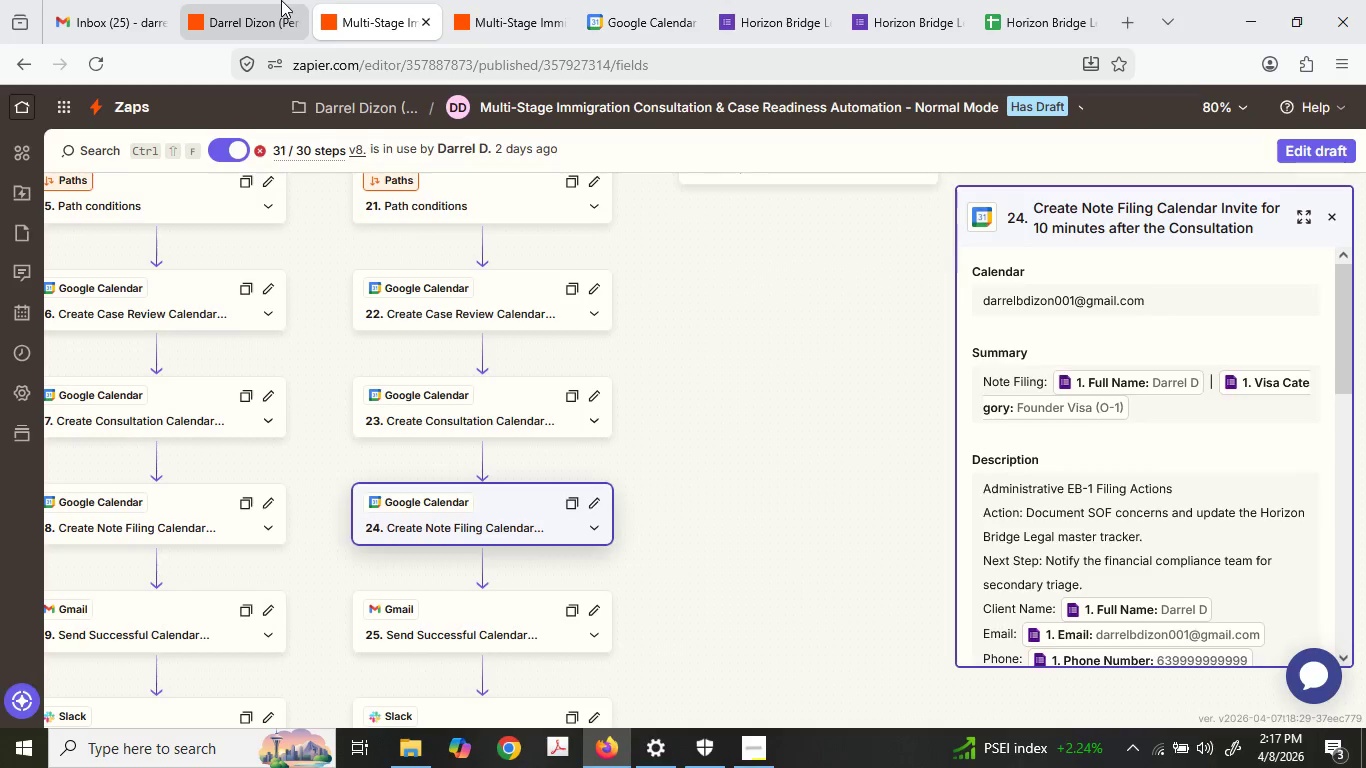 
left_click([281, 0])
 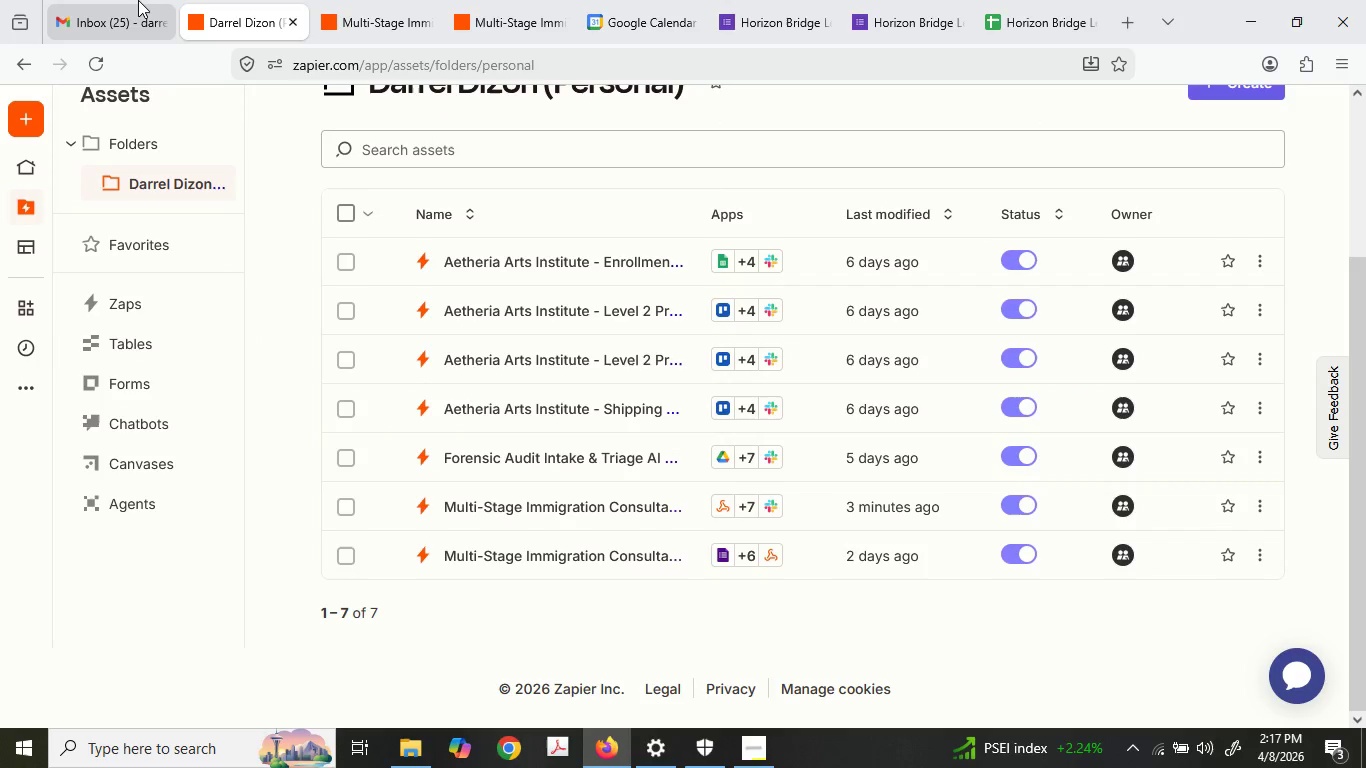 
left_click([130, 0])
 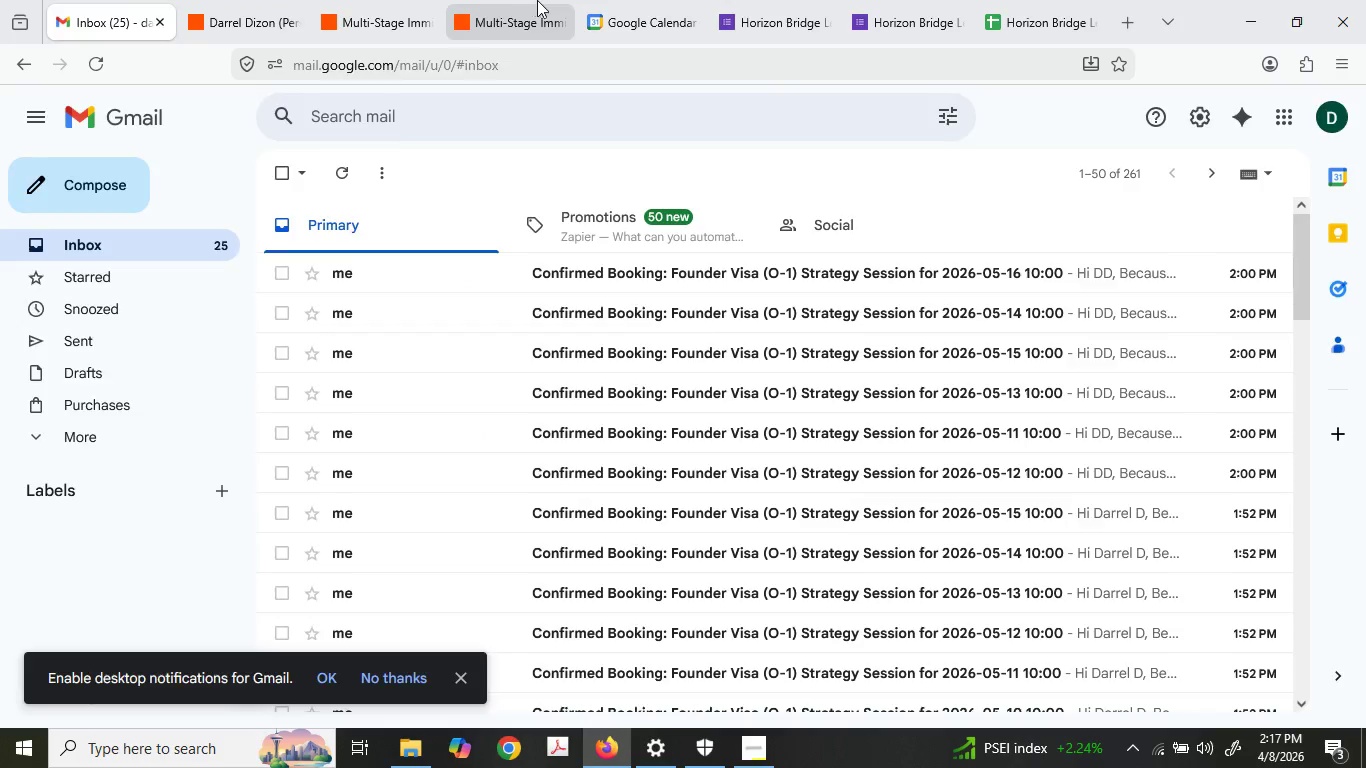 
left_click([537, 0])
 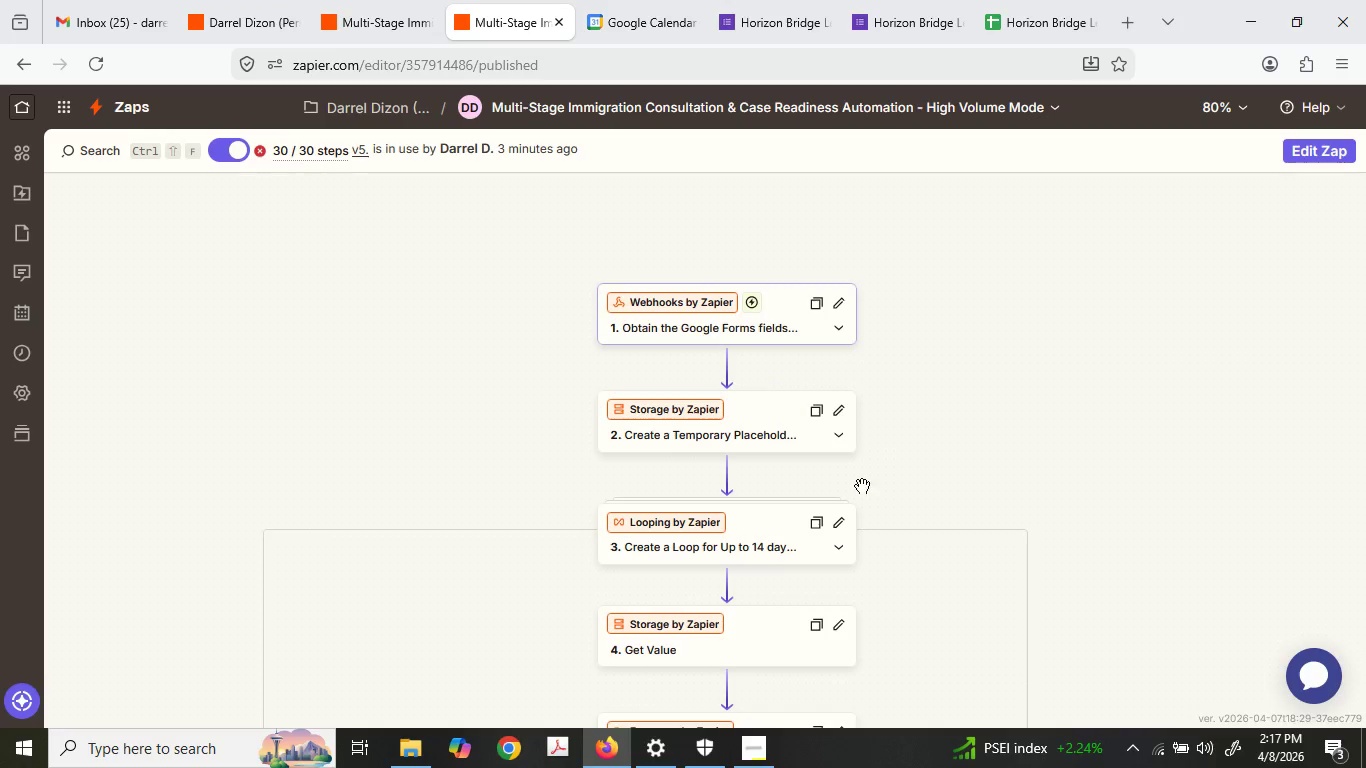 
scroll: coordinate [914, 539], scroll_direction: down, amount: 1.0
 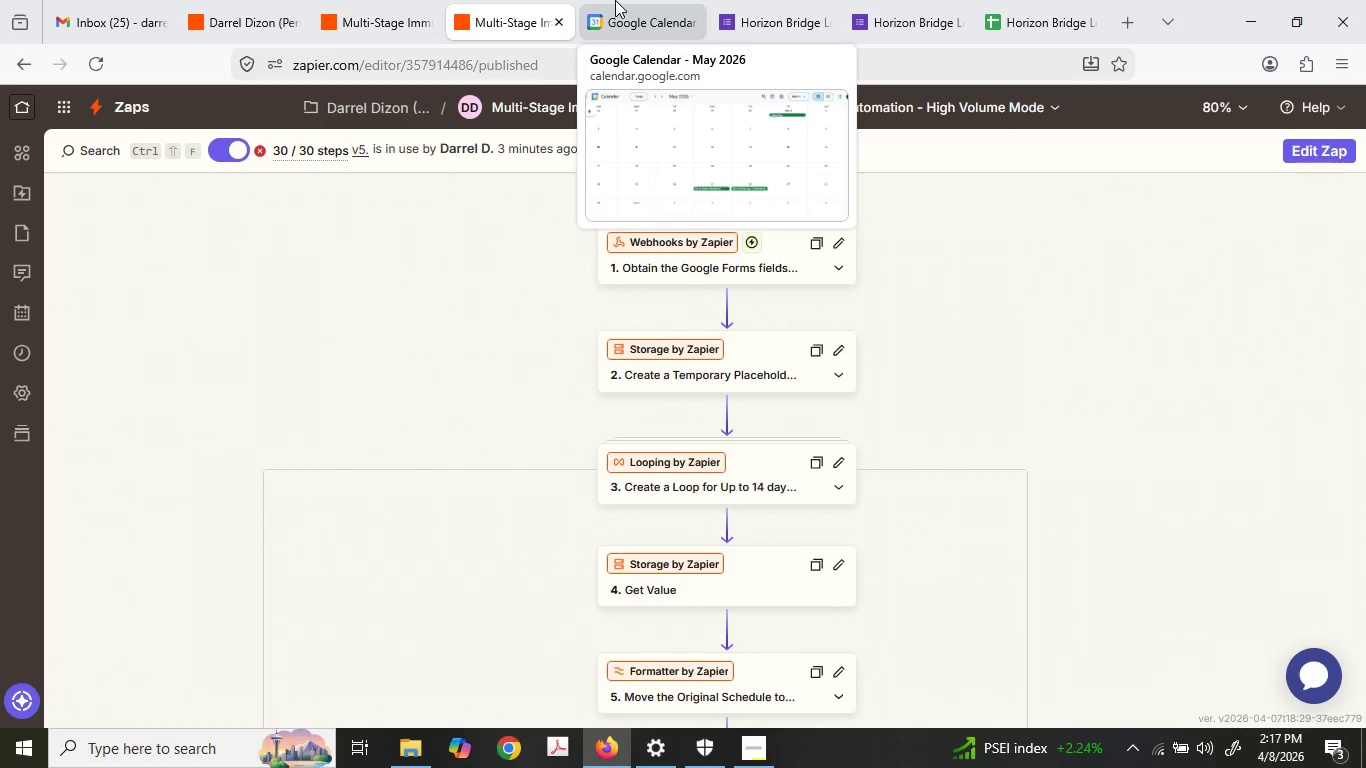 
left_click([766, 0])
 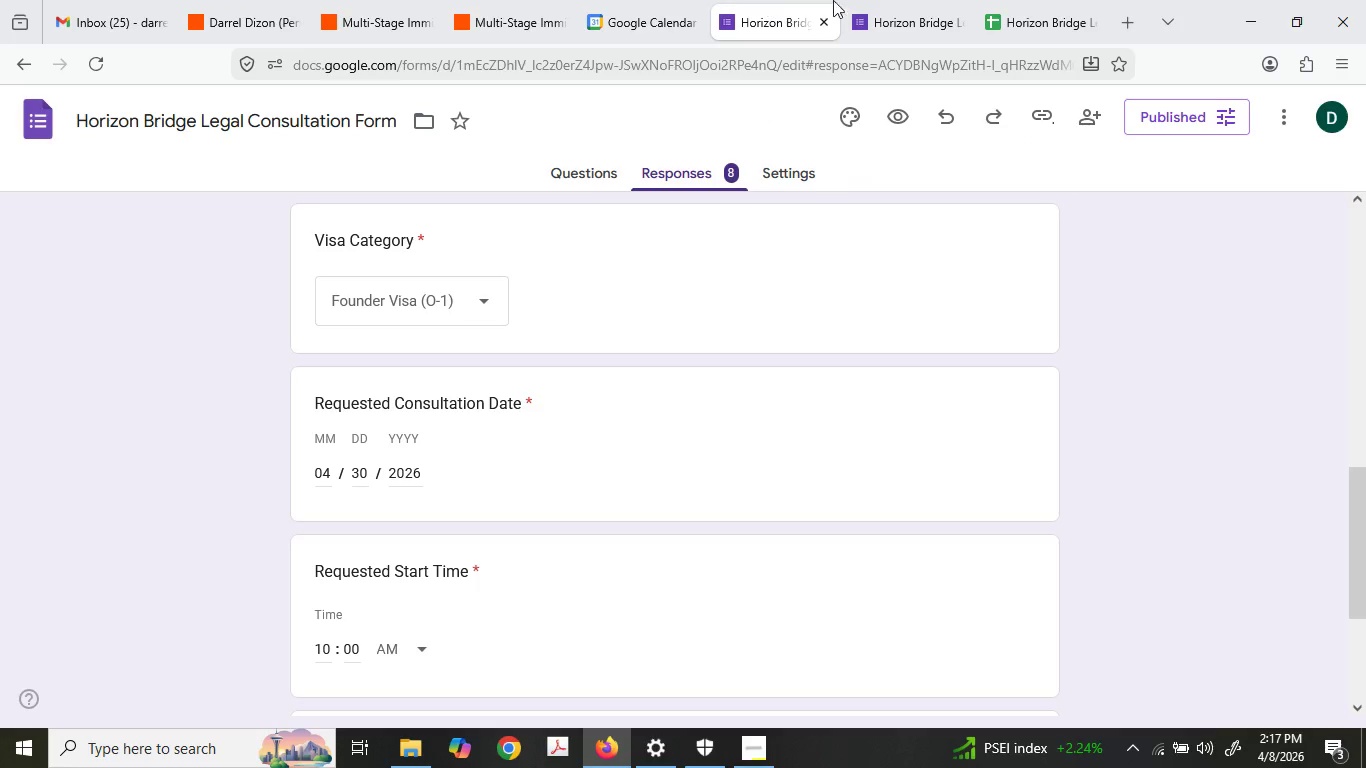 
left_click([862, 0])
 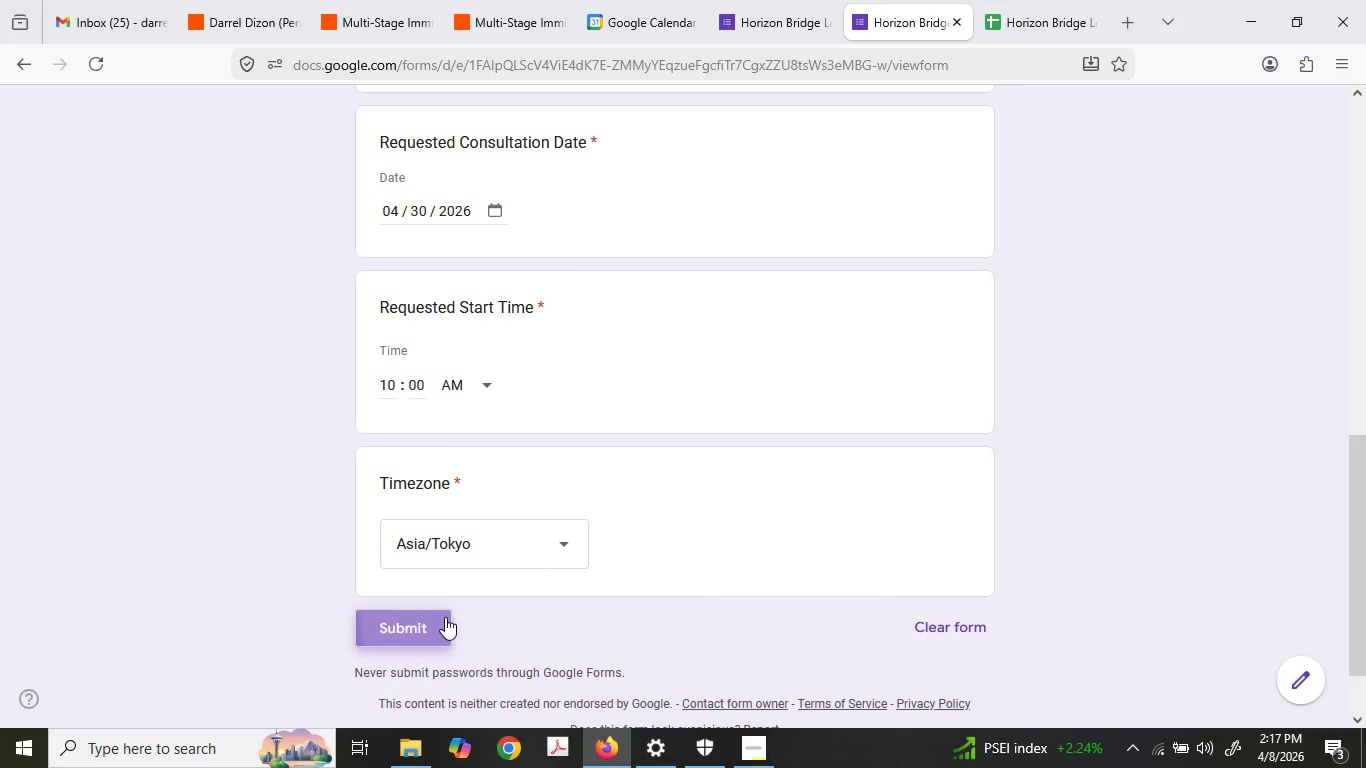 
wait(10.22)
 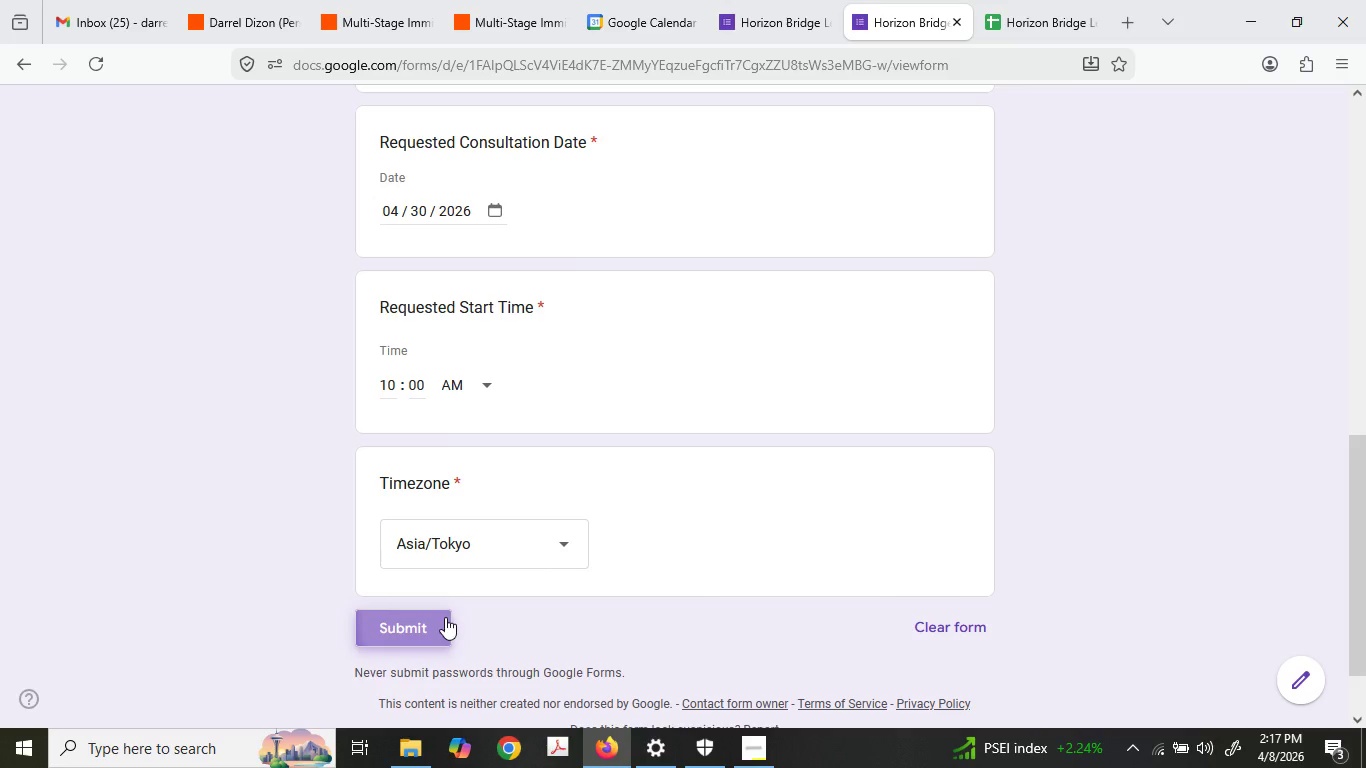 
left_click([445, 617])
 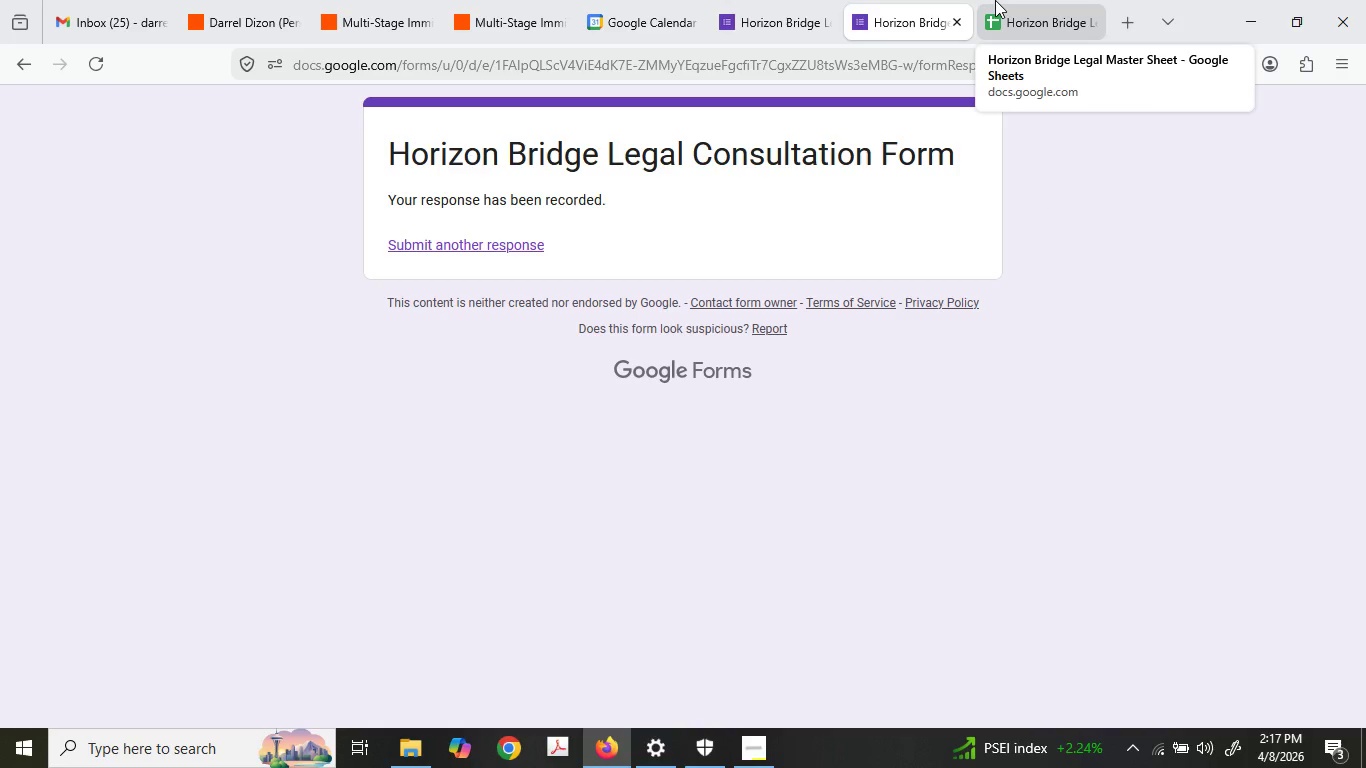 
wait(5.81)
 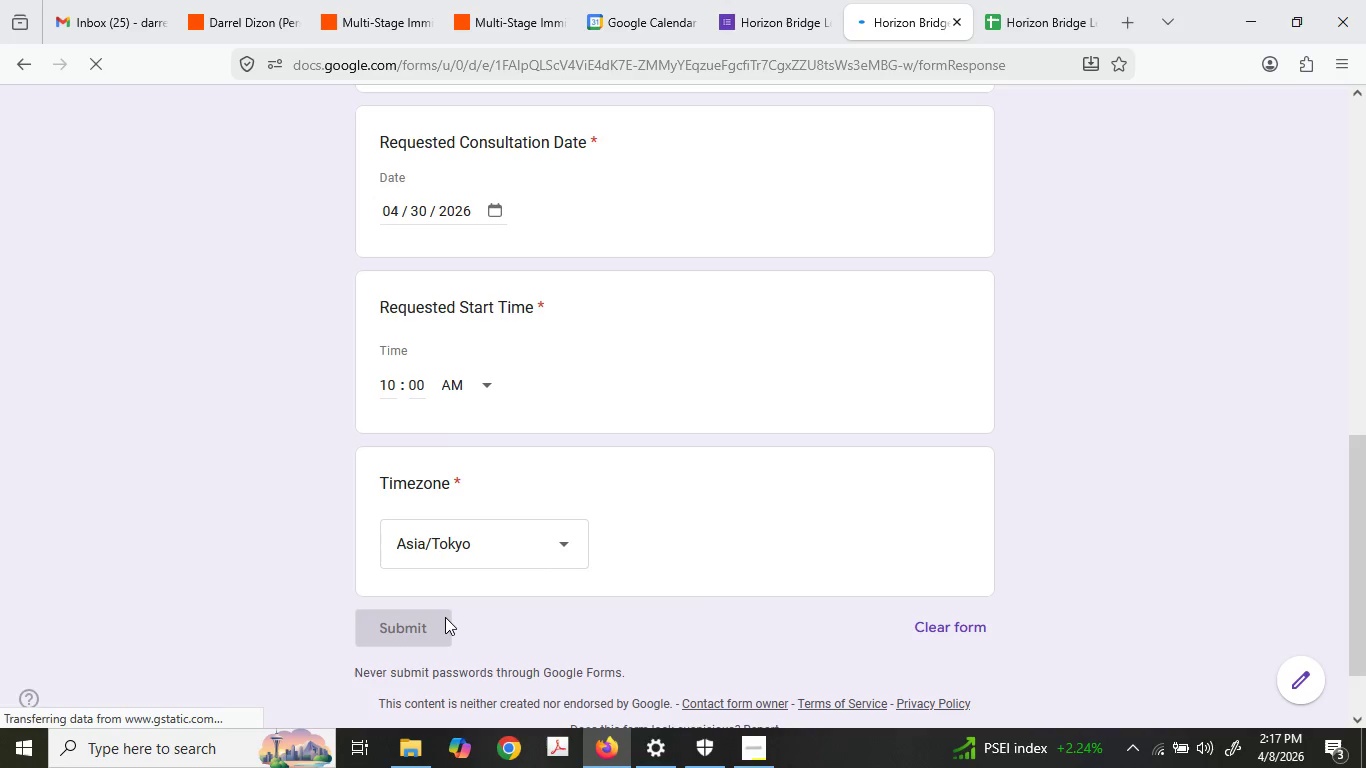 
left_click([565, 0])
 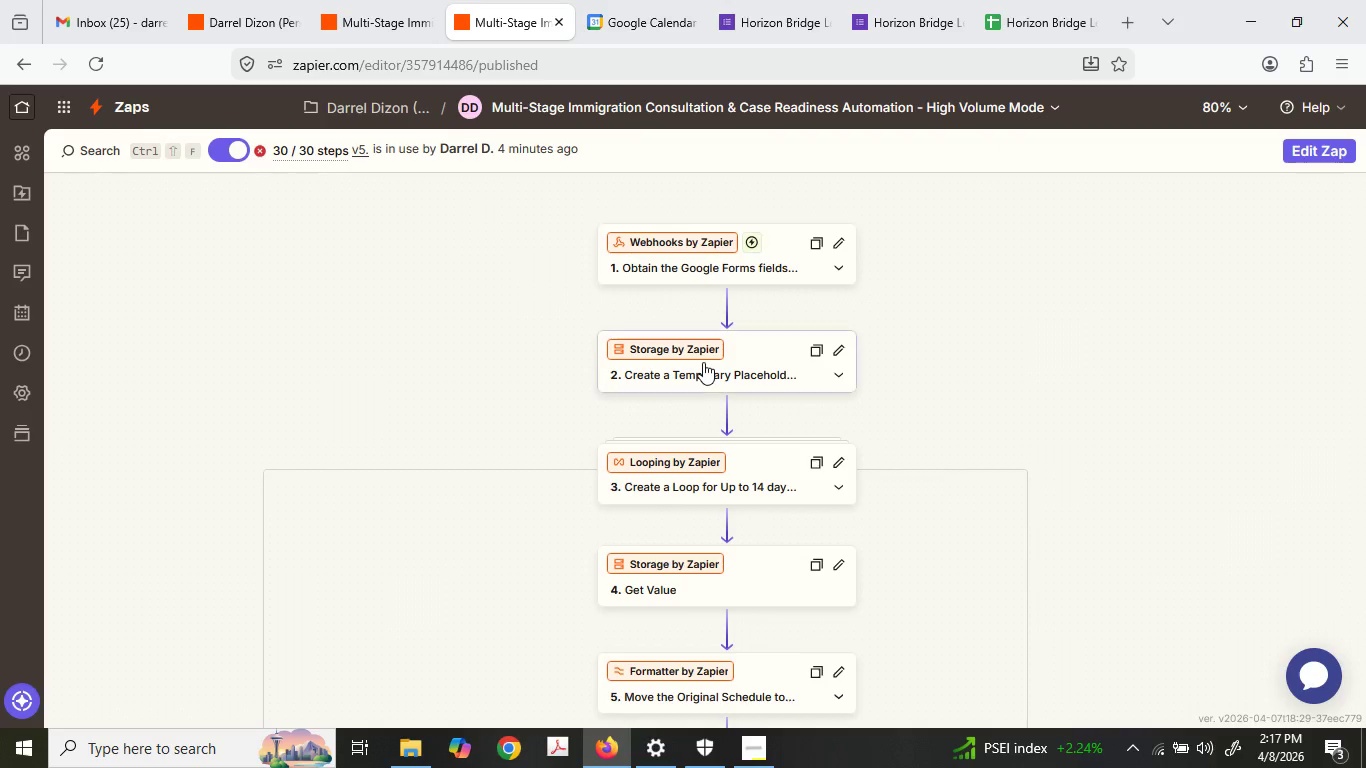 
left_click([703, 362])
 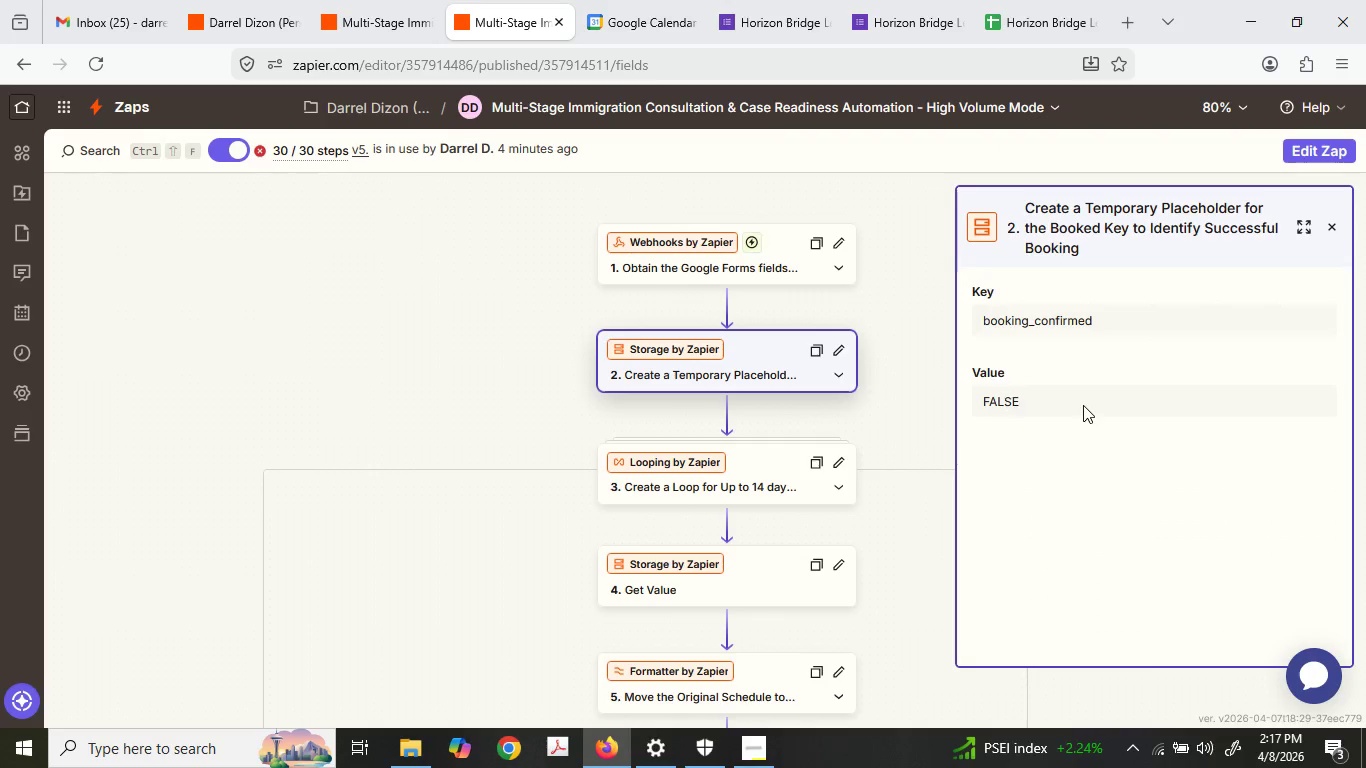 
scroll: coordinate [644, 519], scroll_direction: down, amount: 4.0
 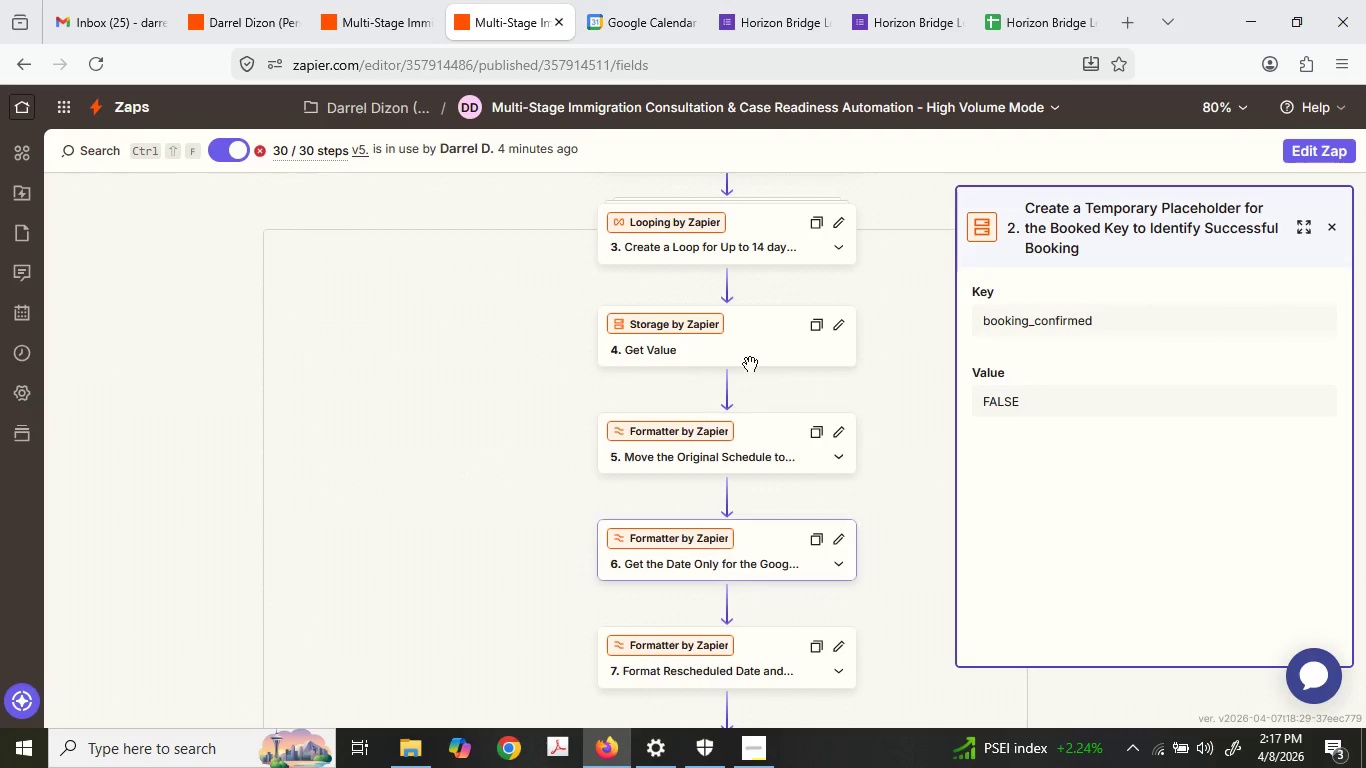 
left_click([741, 341])
 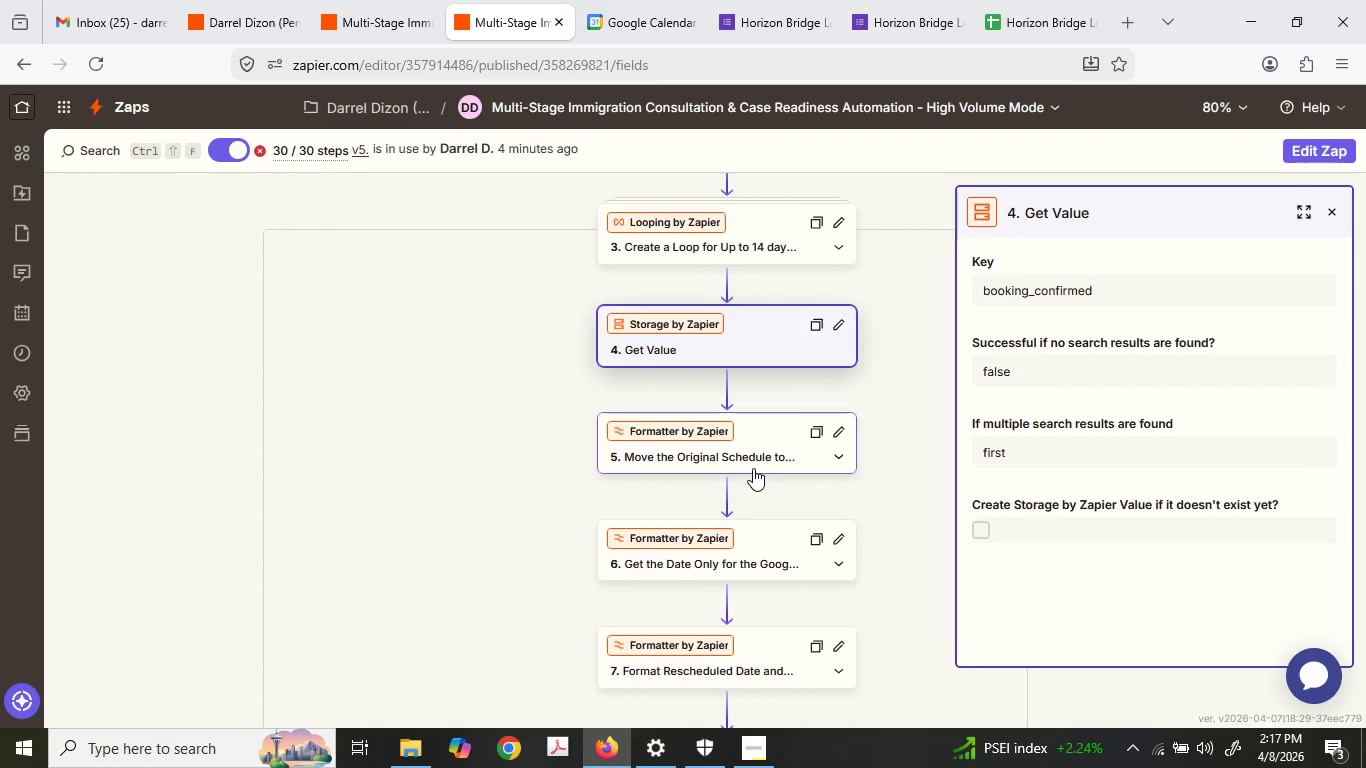 
scroll: coordinate [764, 546], scroll_direction: down, amount: 9.0
 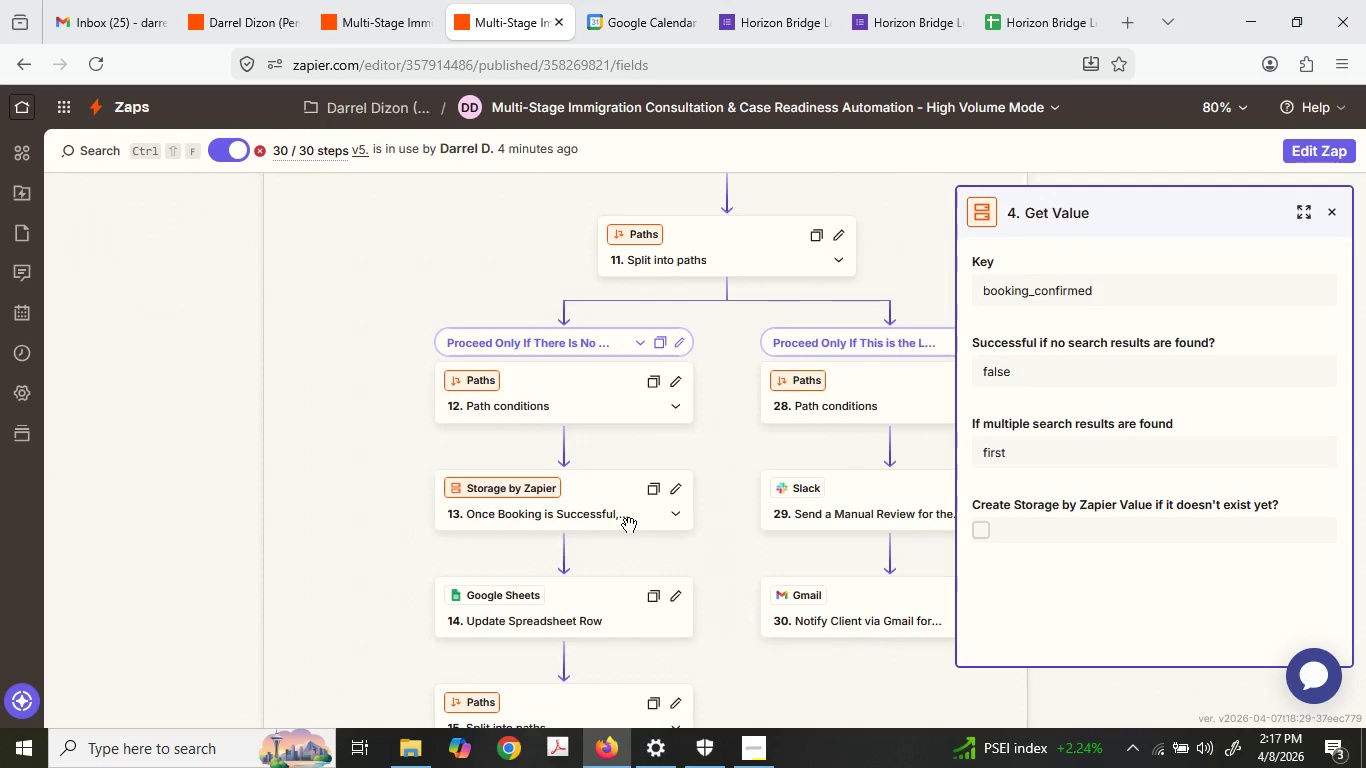 
left_click([605, 515])
 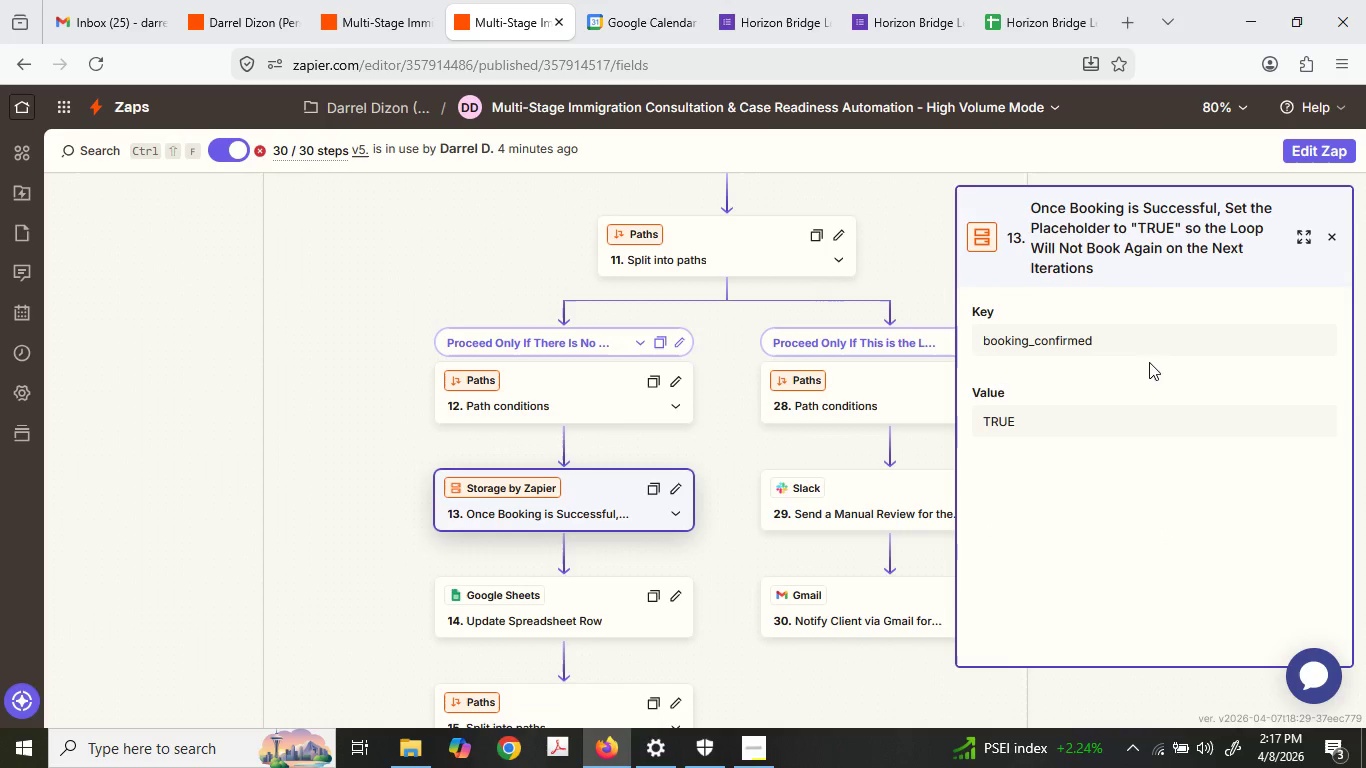 
wait(5.7)
 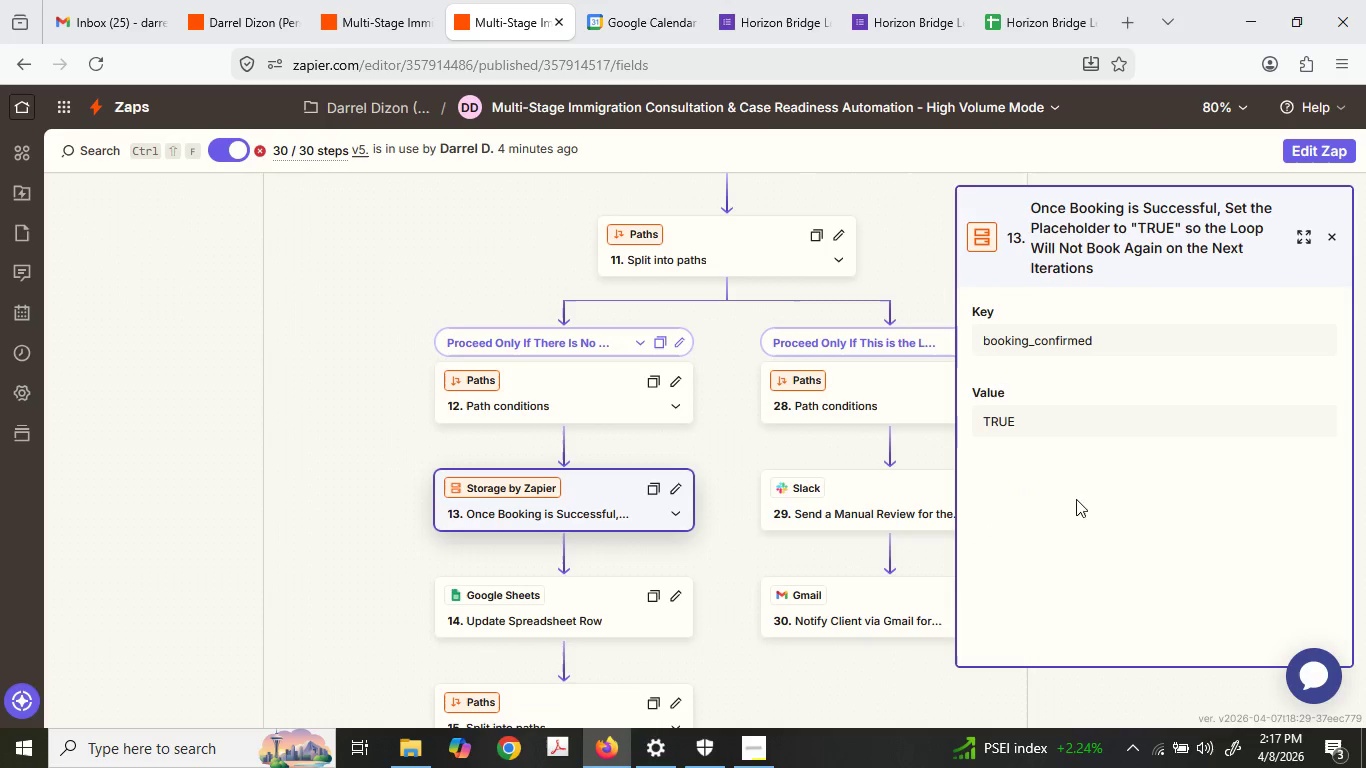 
double_click([1302, 224])
 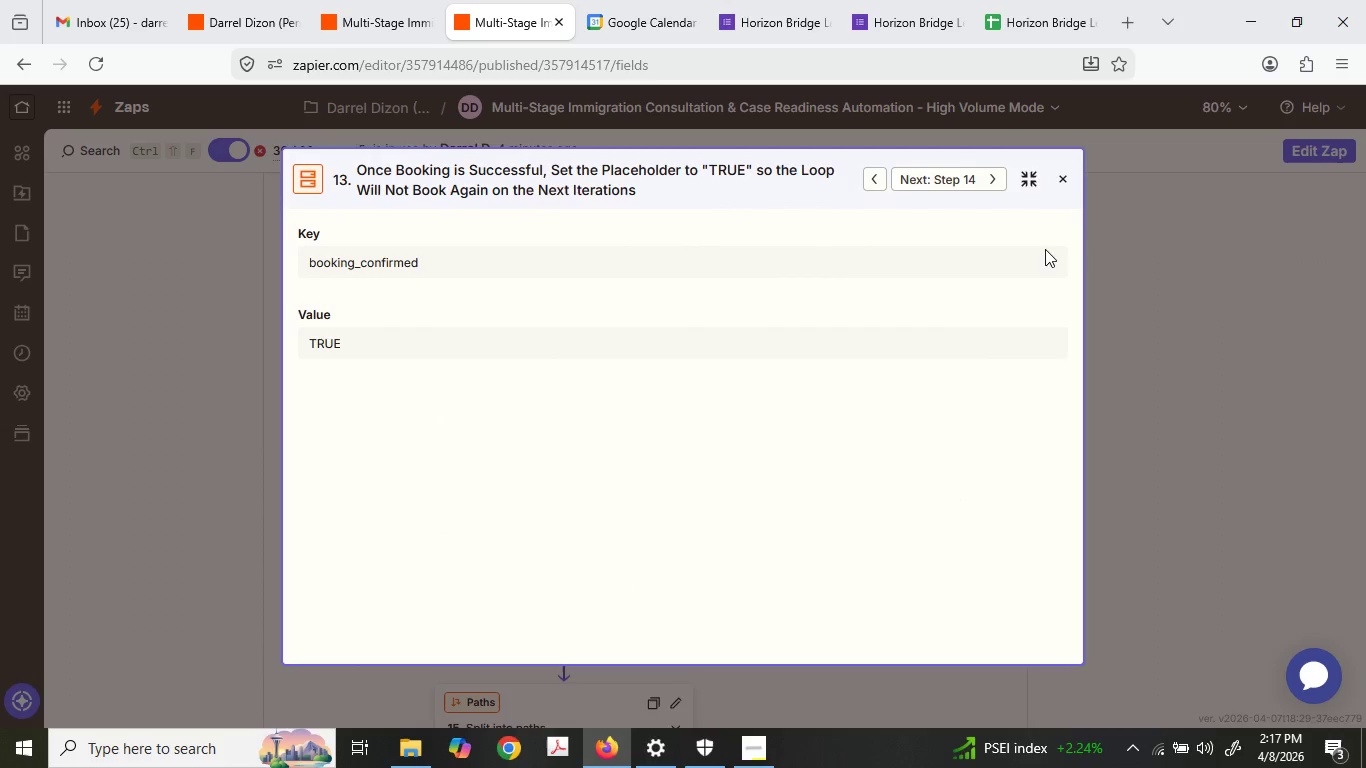 
left_click([1278, 263])
 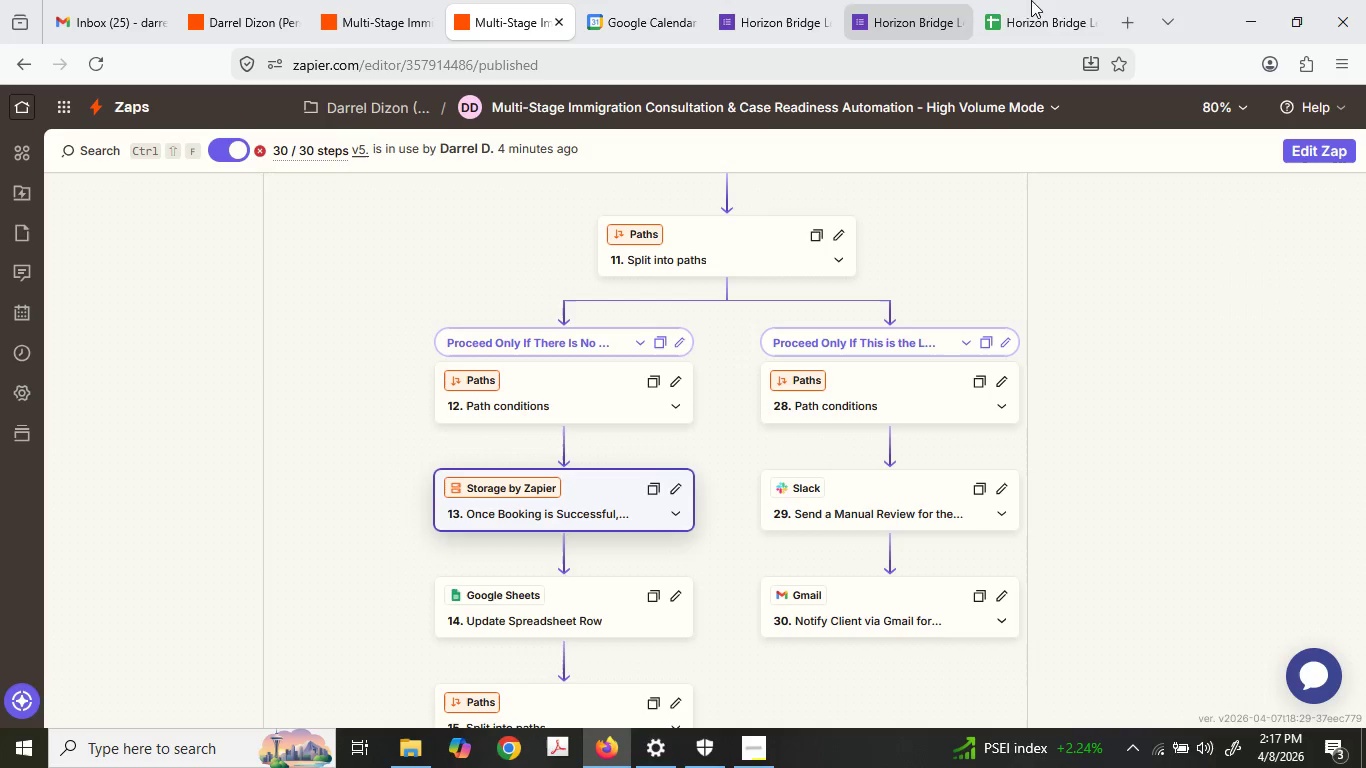 
left_click([1049, 0])
 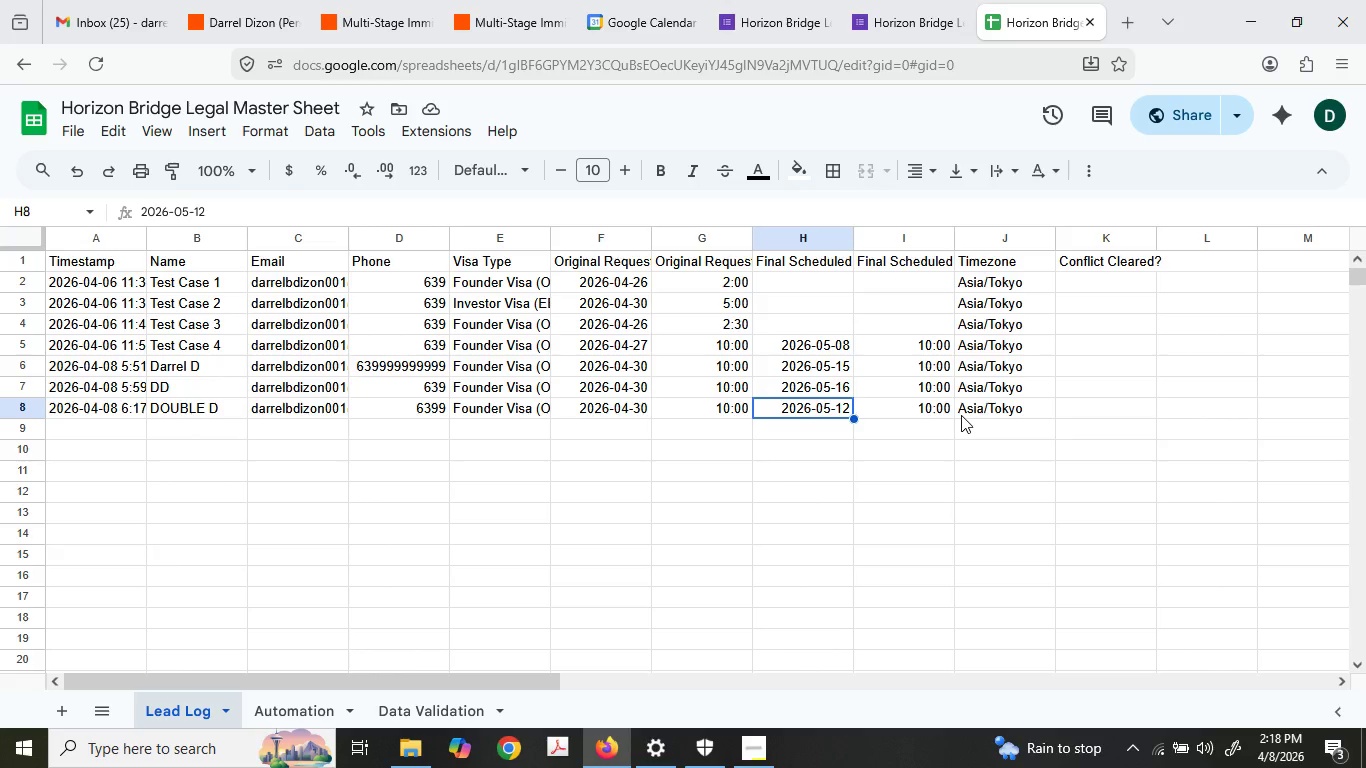 
wait(23.09)
 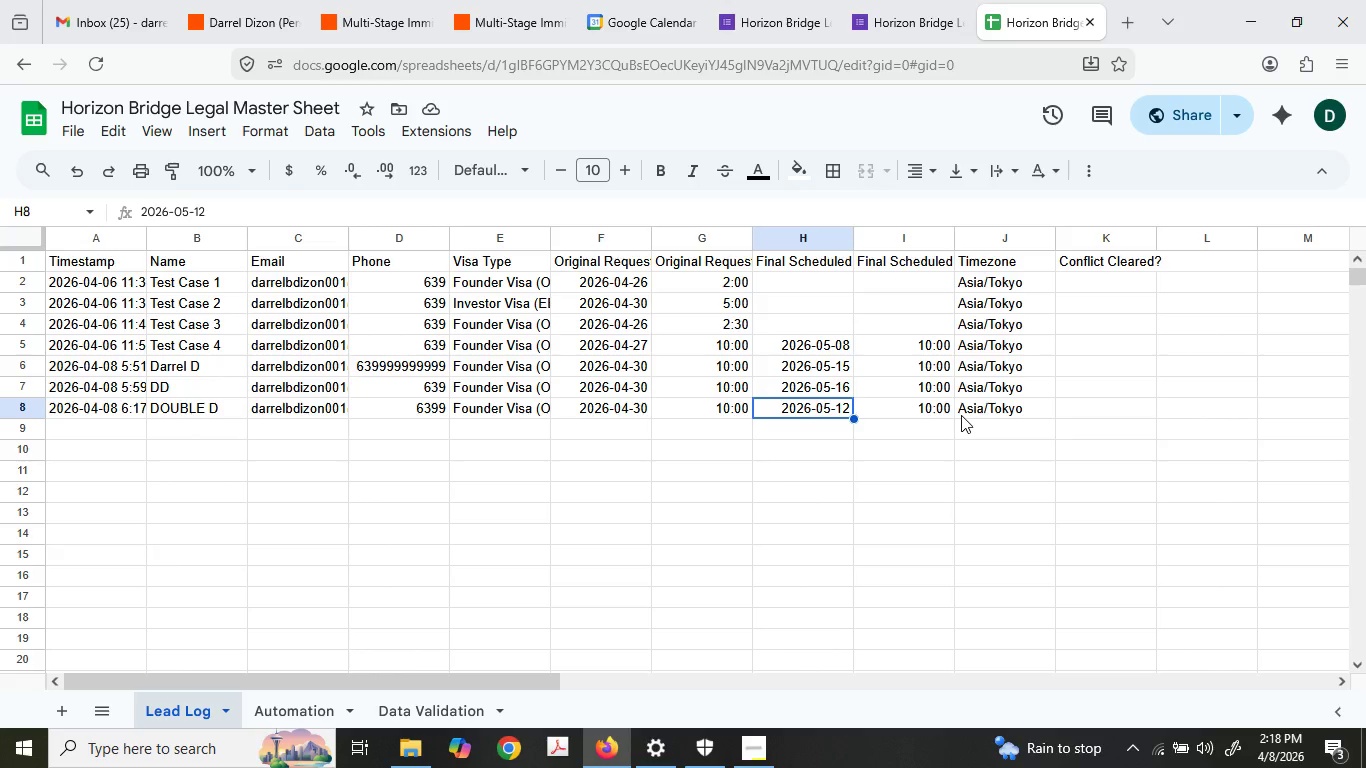 
left_click([678, 0])
 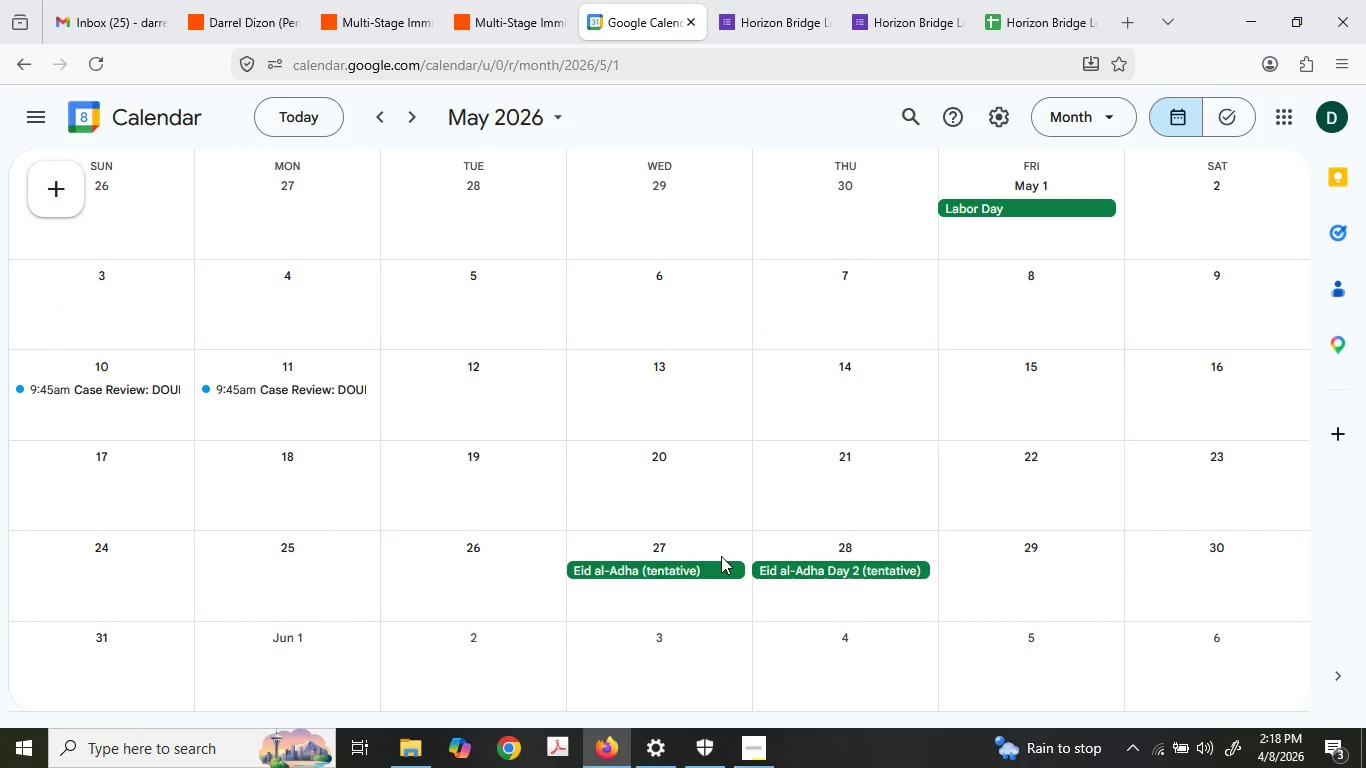 
wait(5.81)
 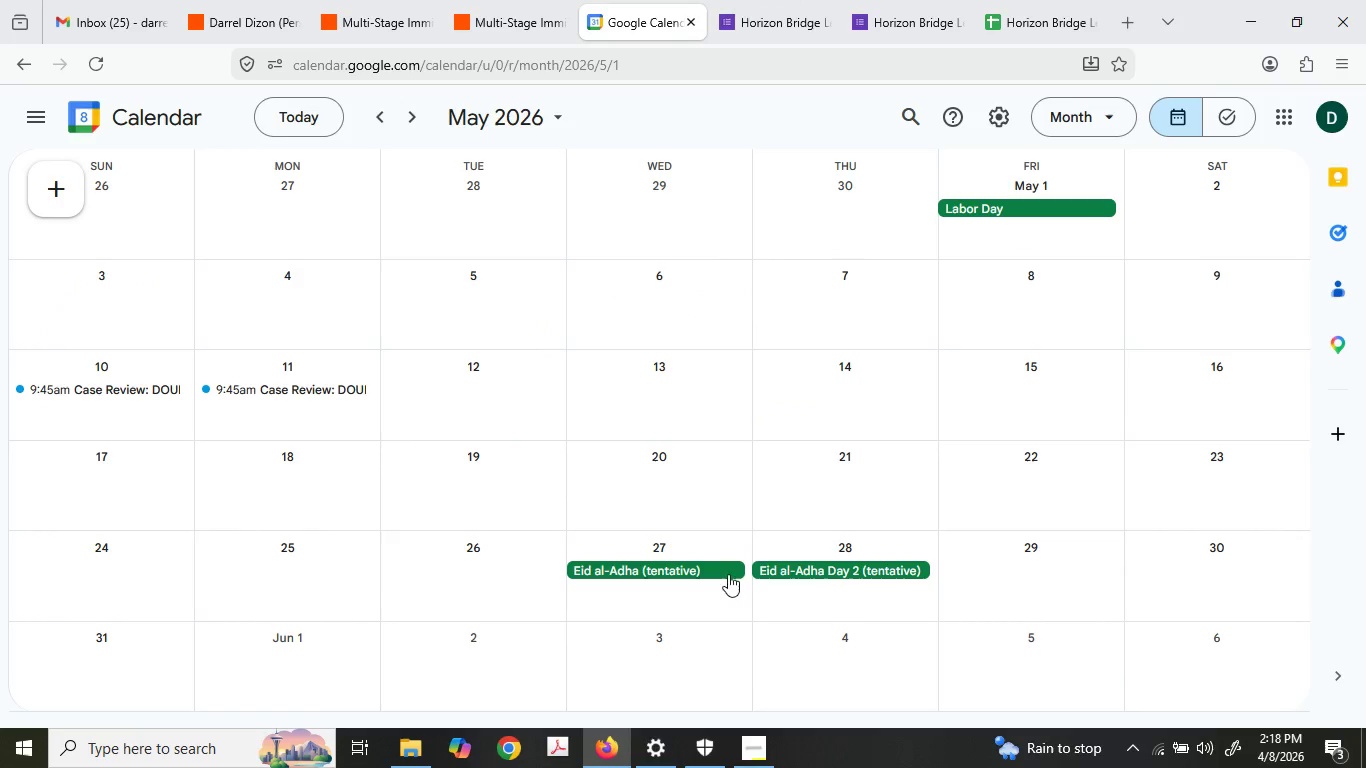 
left_click([84, 76])
 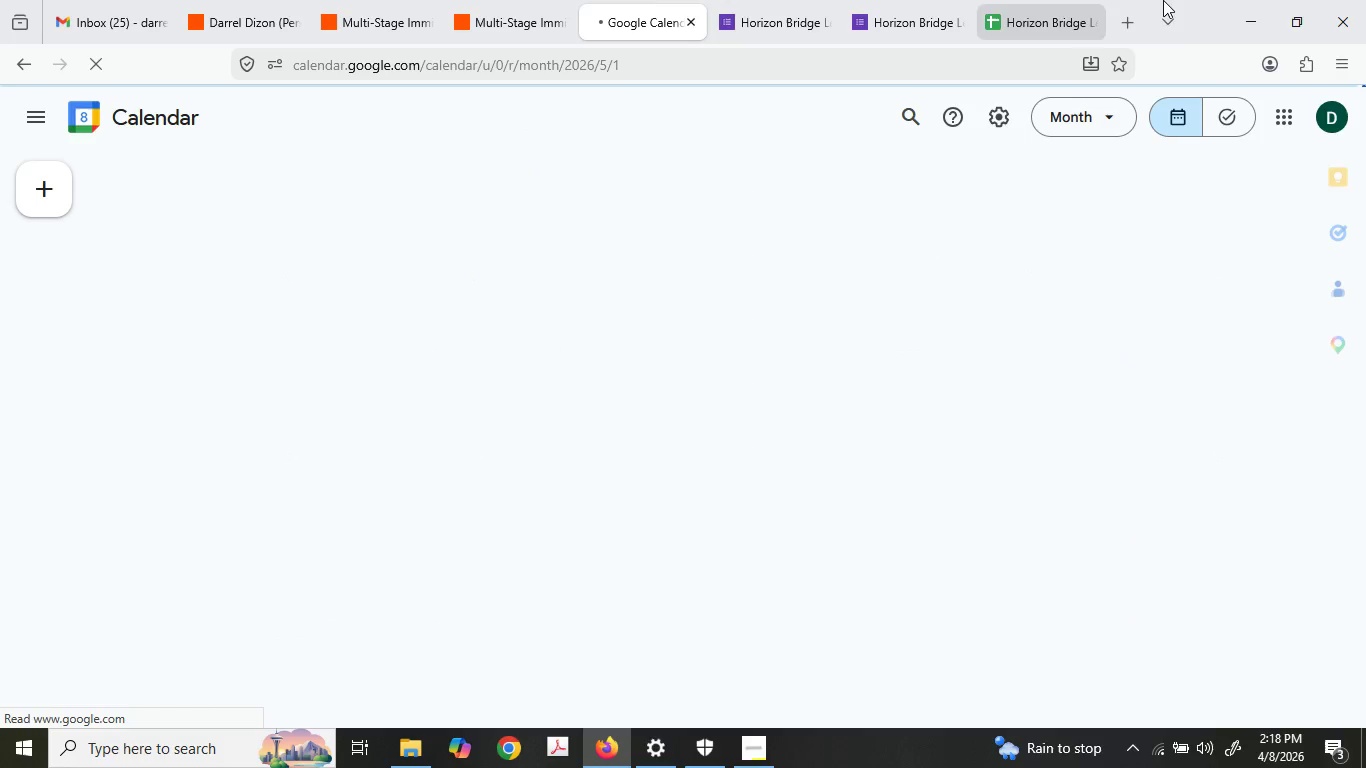 
double_click([1069, 0])
 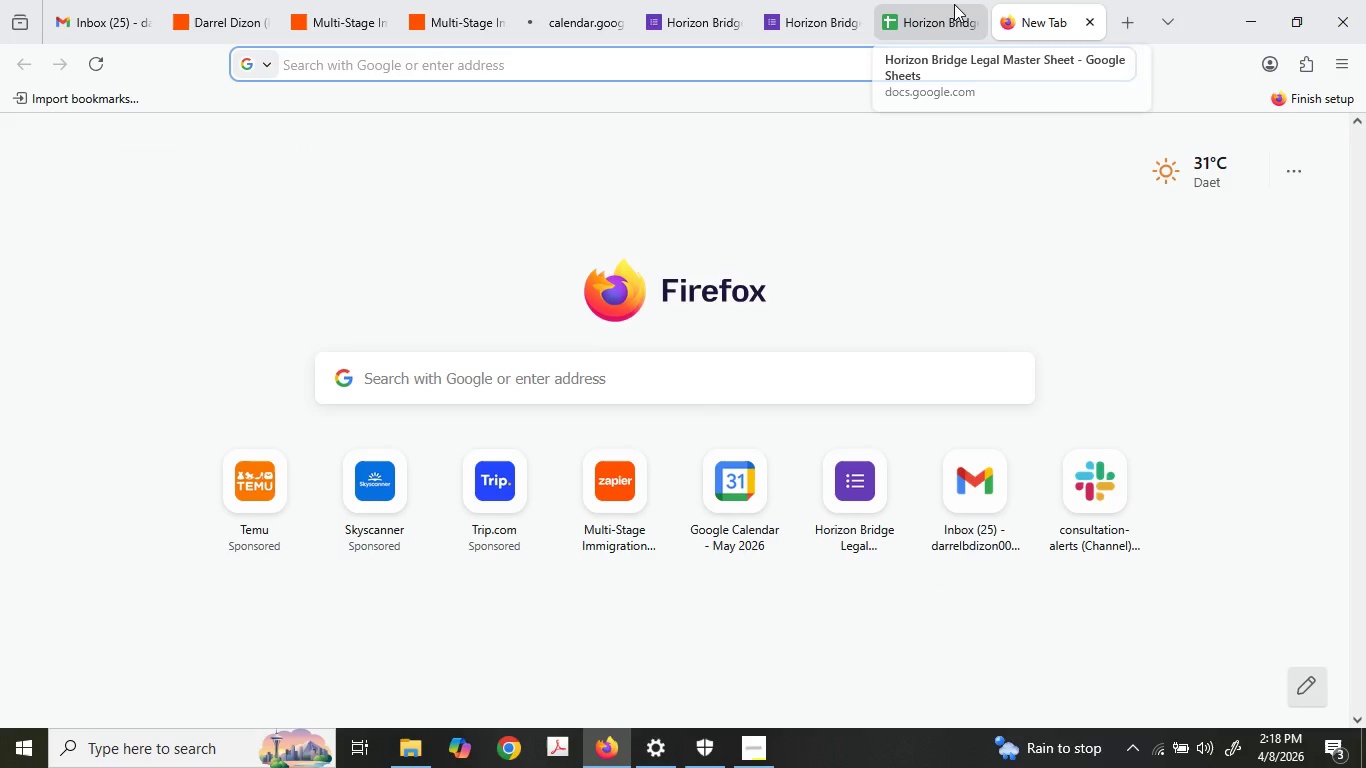 
left_click([952, 4])
 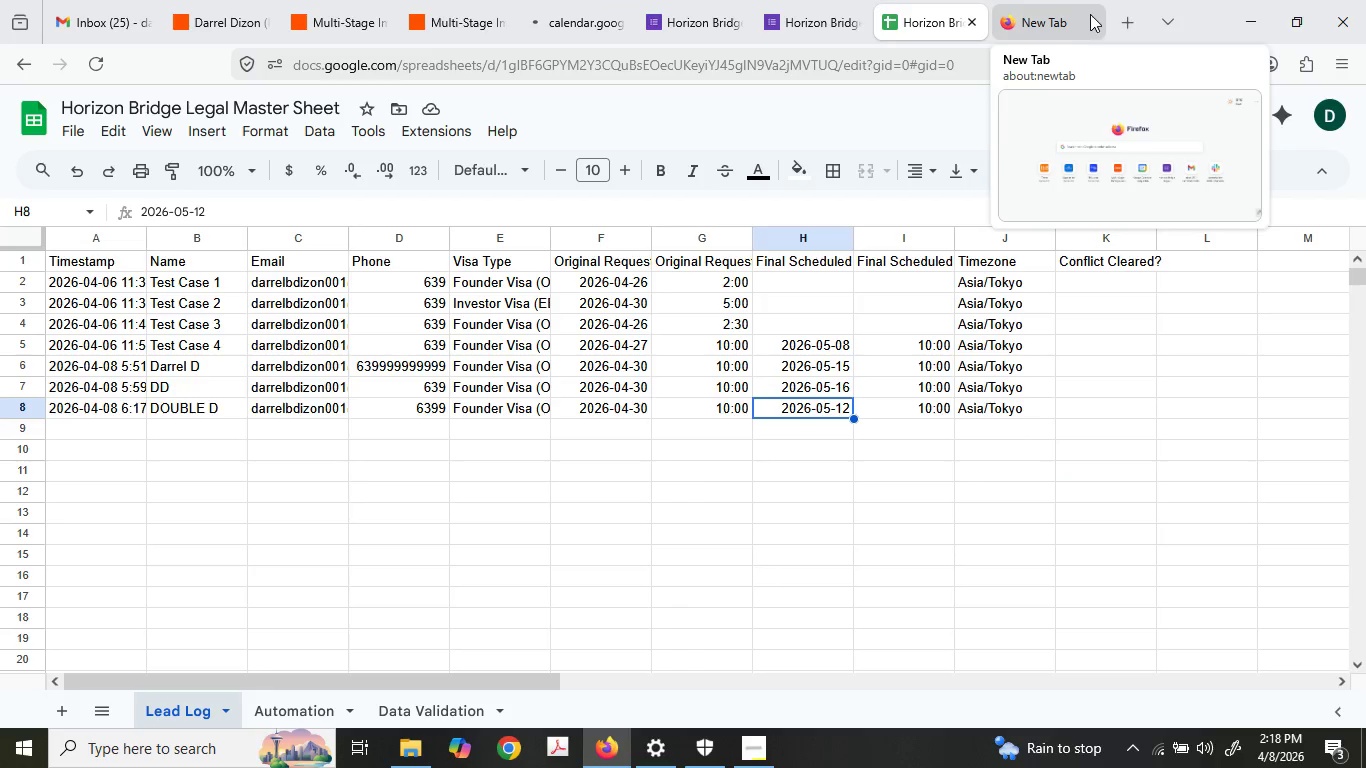 
double_click([1095, 19])
 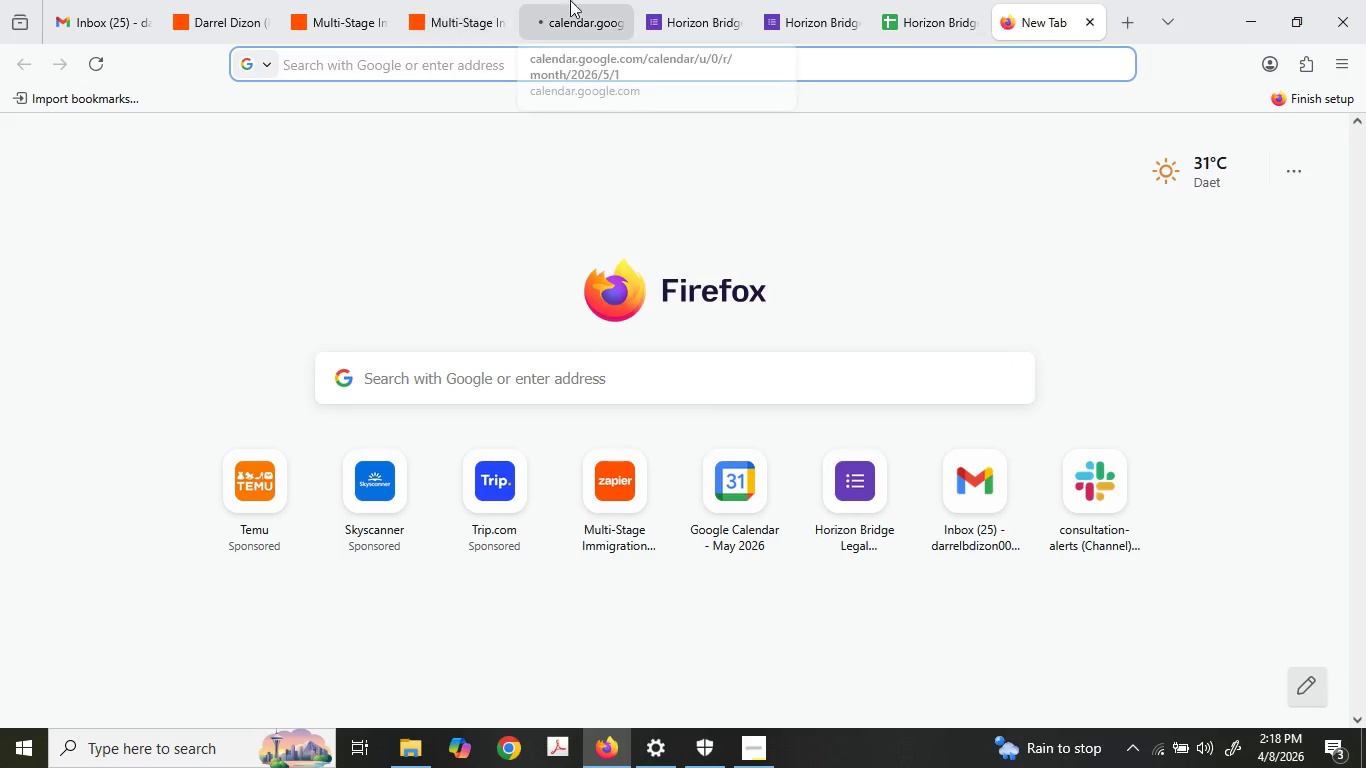 
left_click([587, 0])
 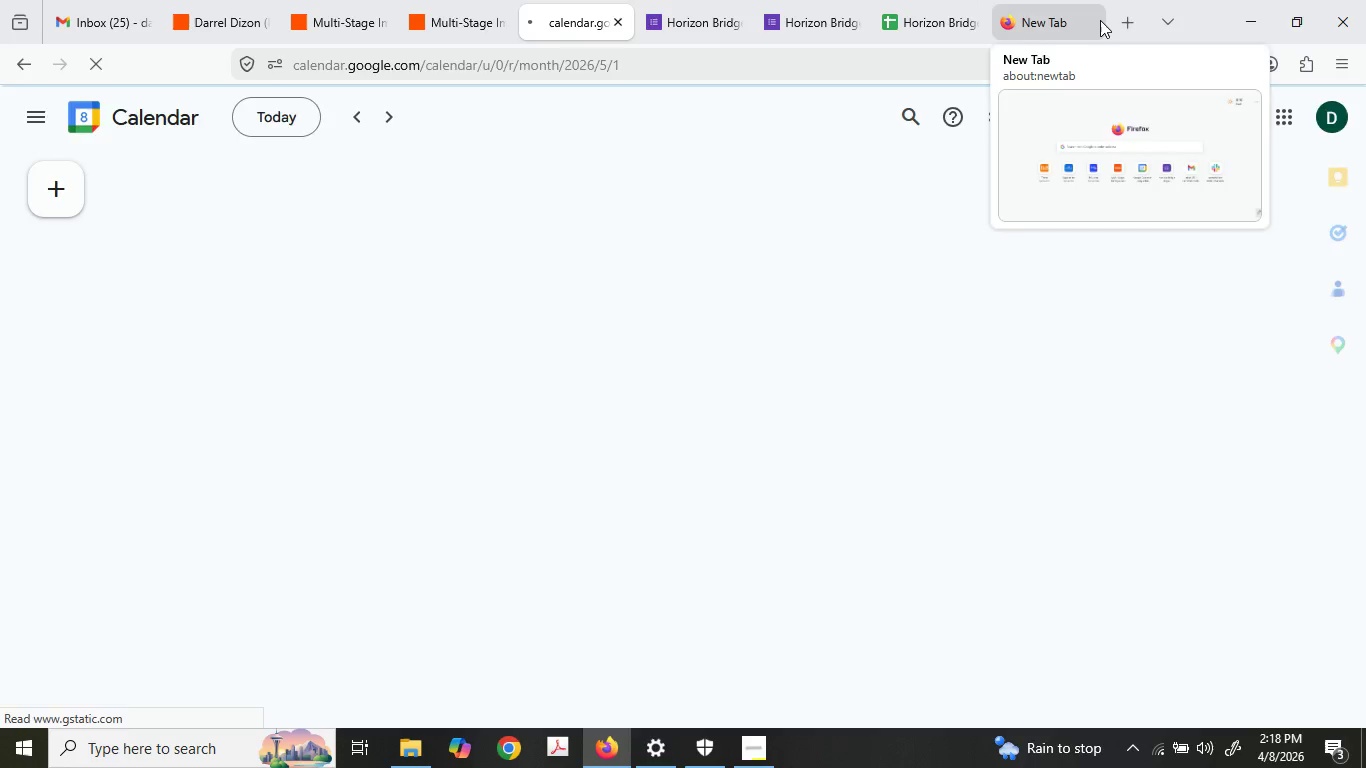 
double_click([1092, 22])
 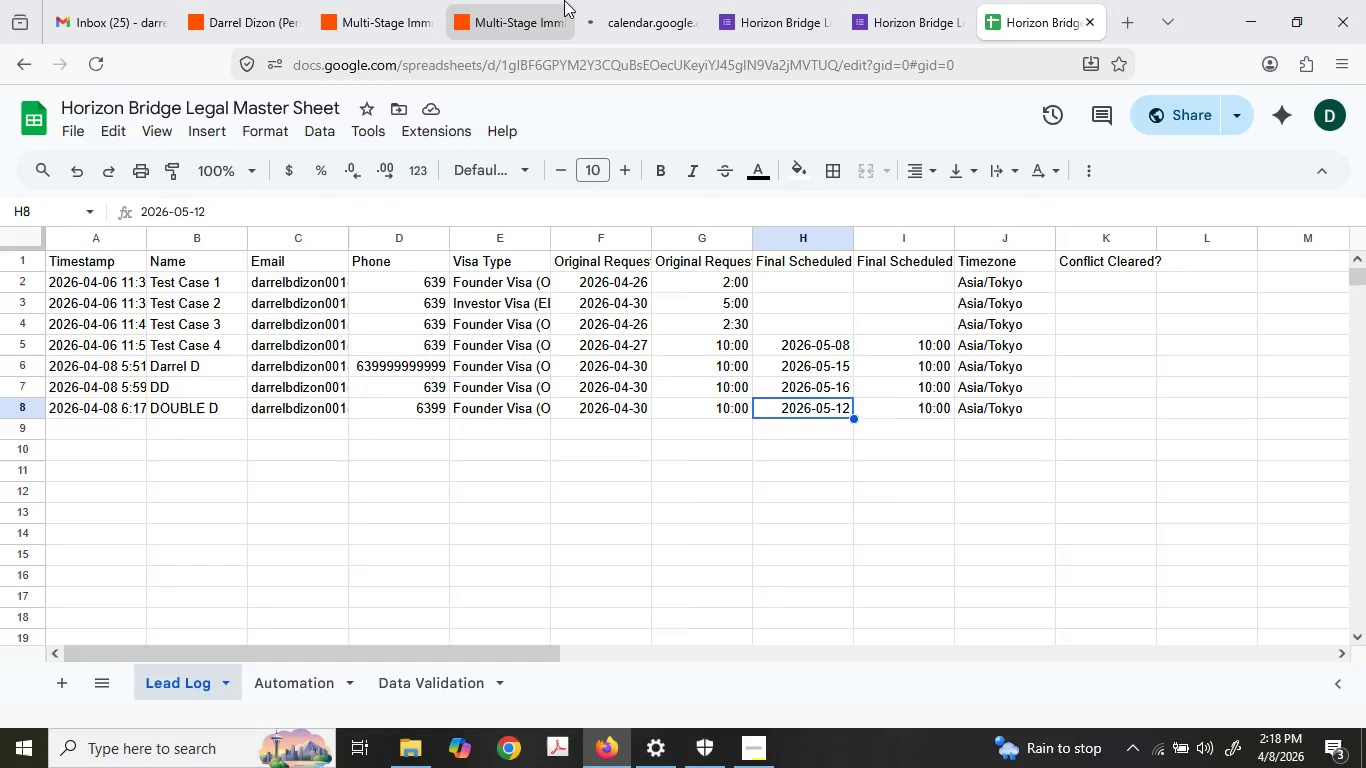 
left_click([593, 0])
 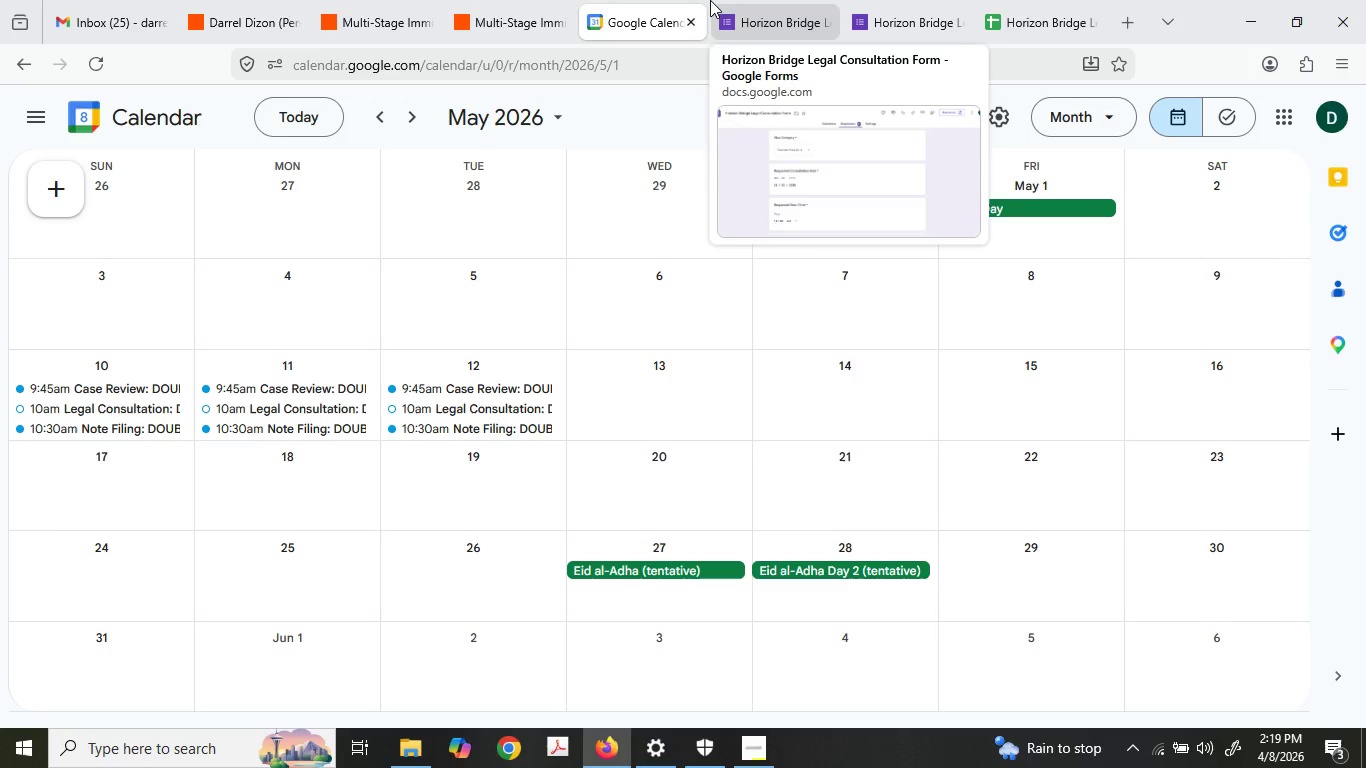 
wait(72.86)
 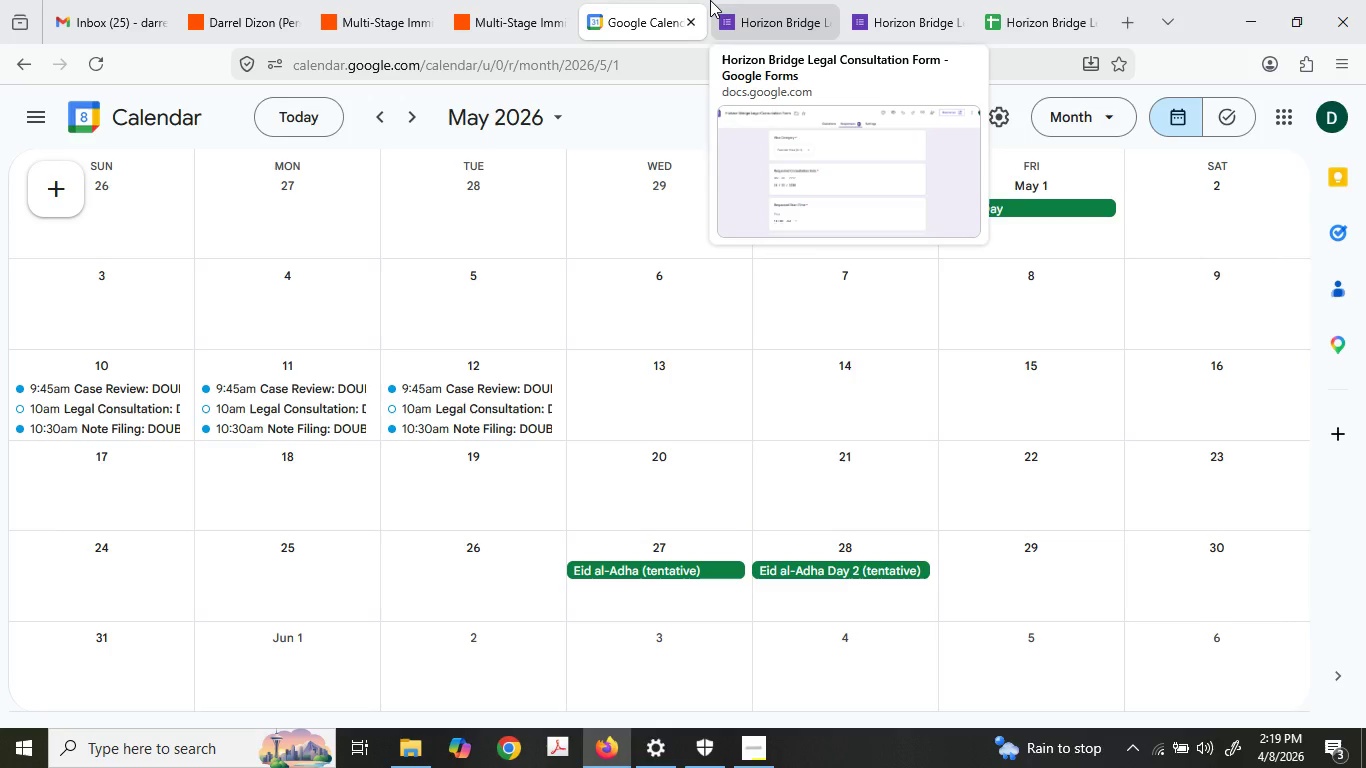 
left_click([504, 0])
 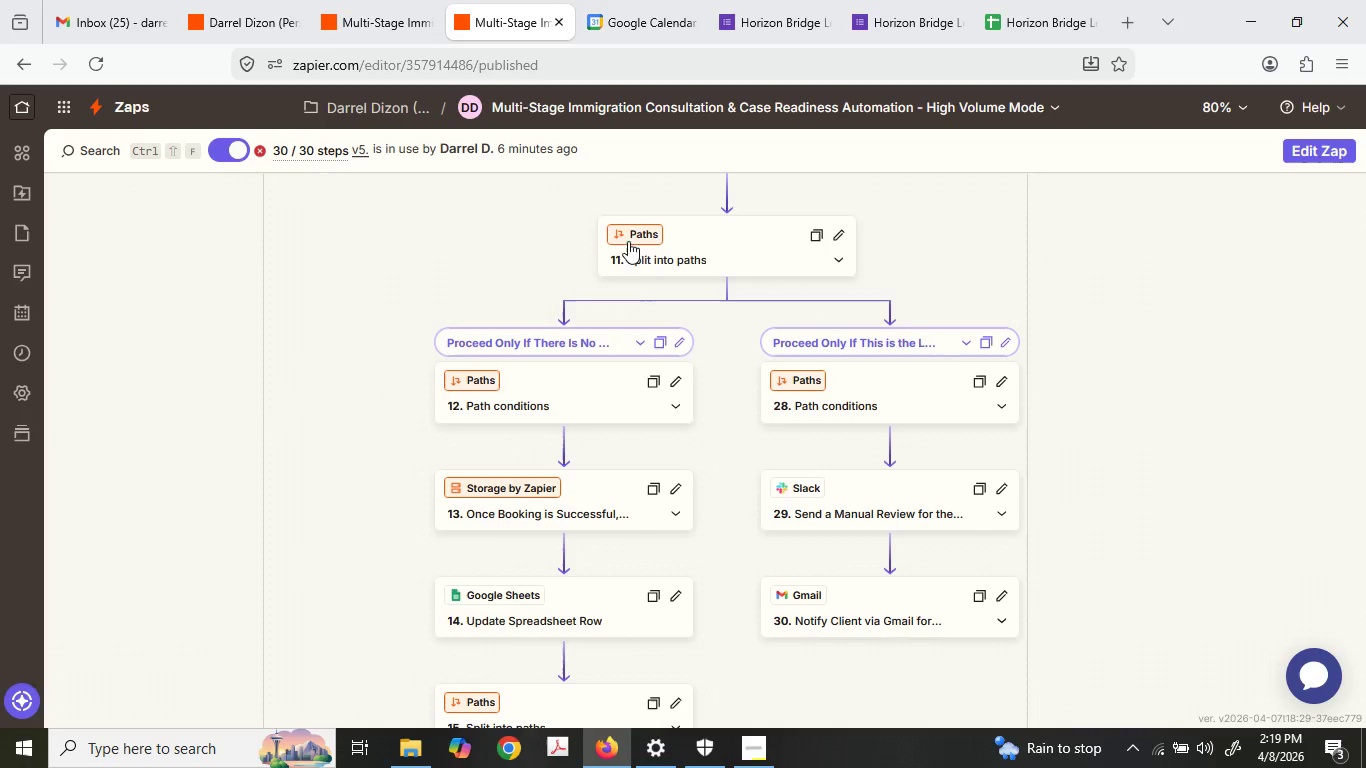 
scroll: coordinate [760, 500], scroll_direction: down, amount: 35.0
 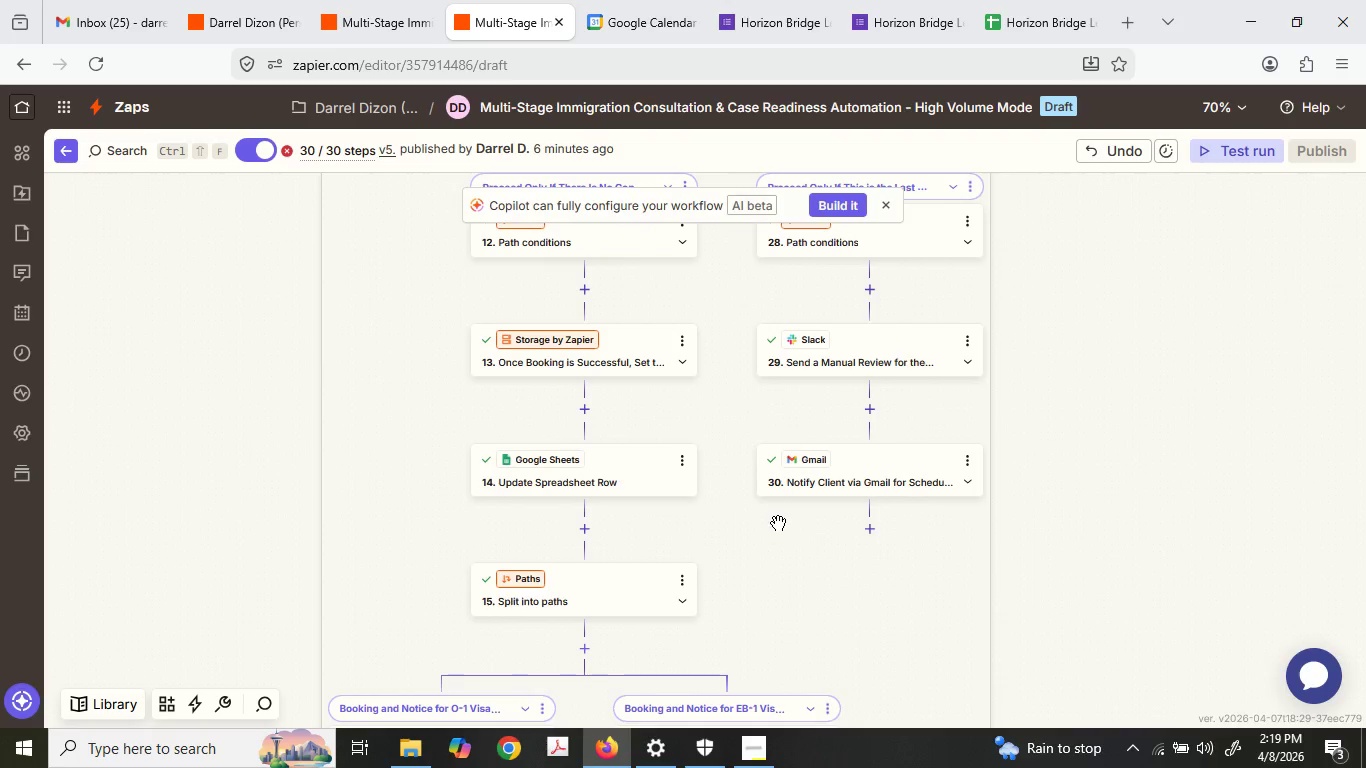 
scroll: coordinate [778, 522], scroll_direction: down, amount: 6.0
 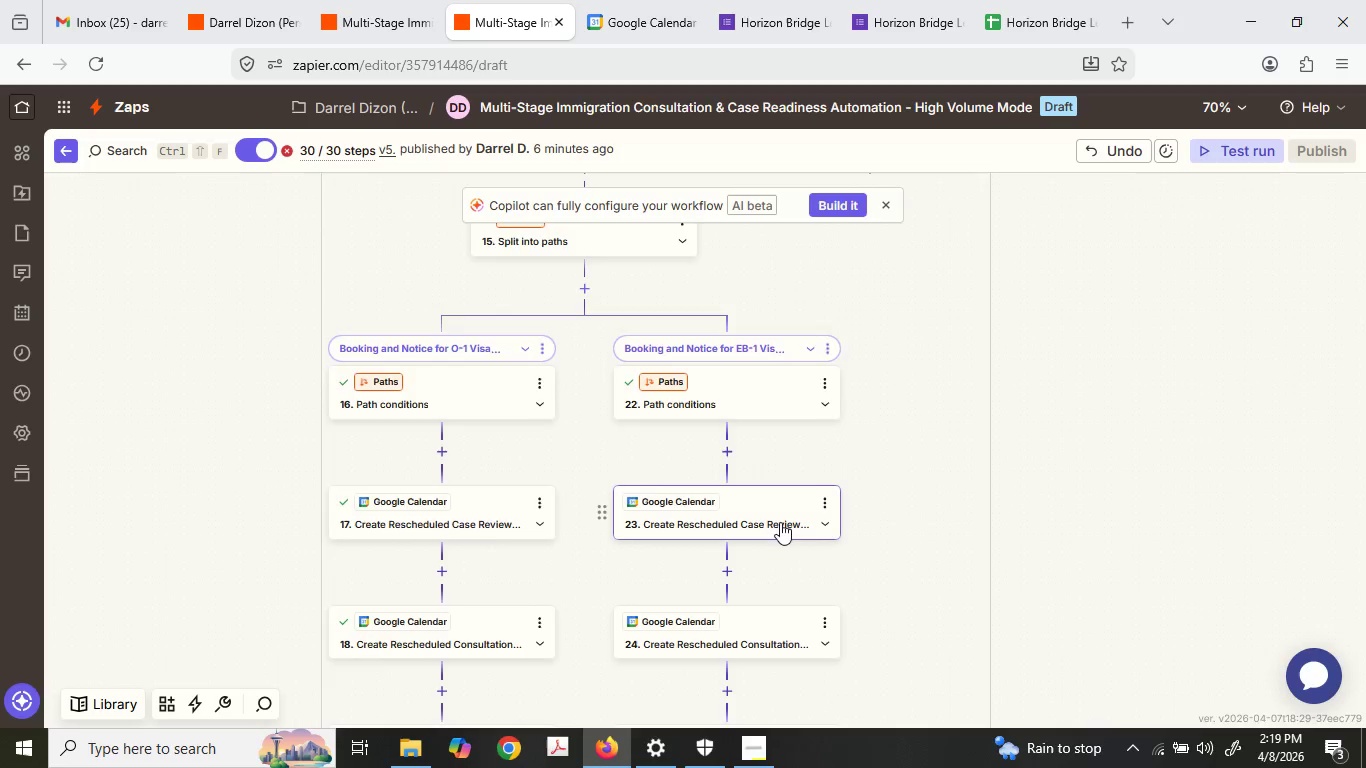 
scroll: coordinate [780, 521], scroll_direction: up, amount: 10.0
 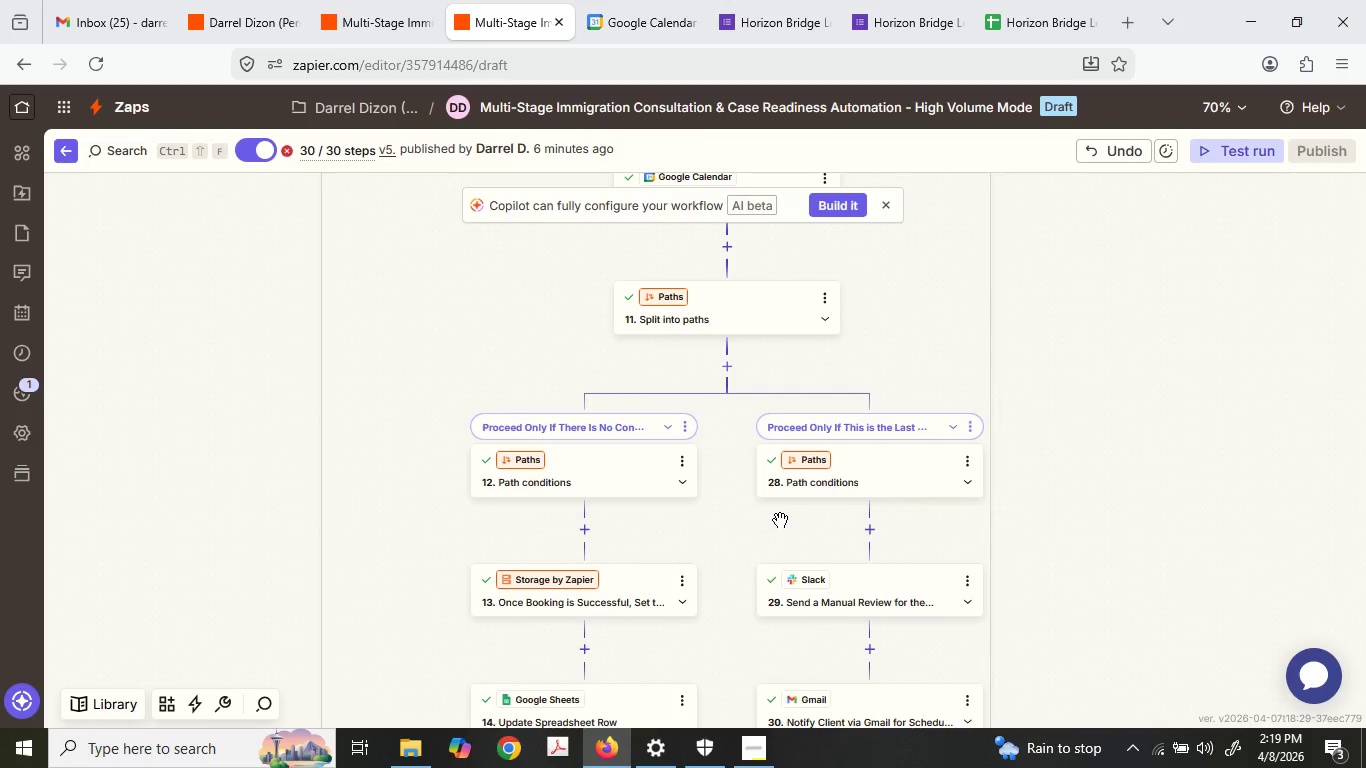 
scroll: coordinate [780, 520], scroll_direction: down, amount: 1.0
 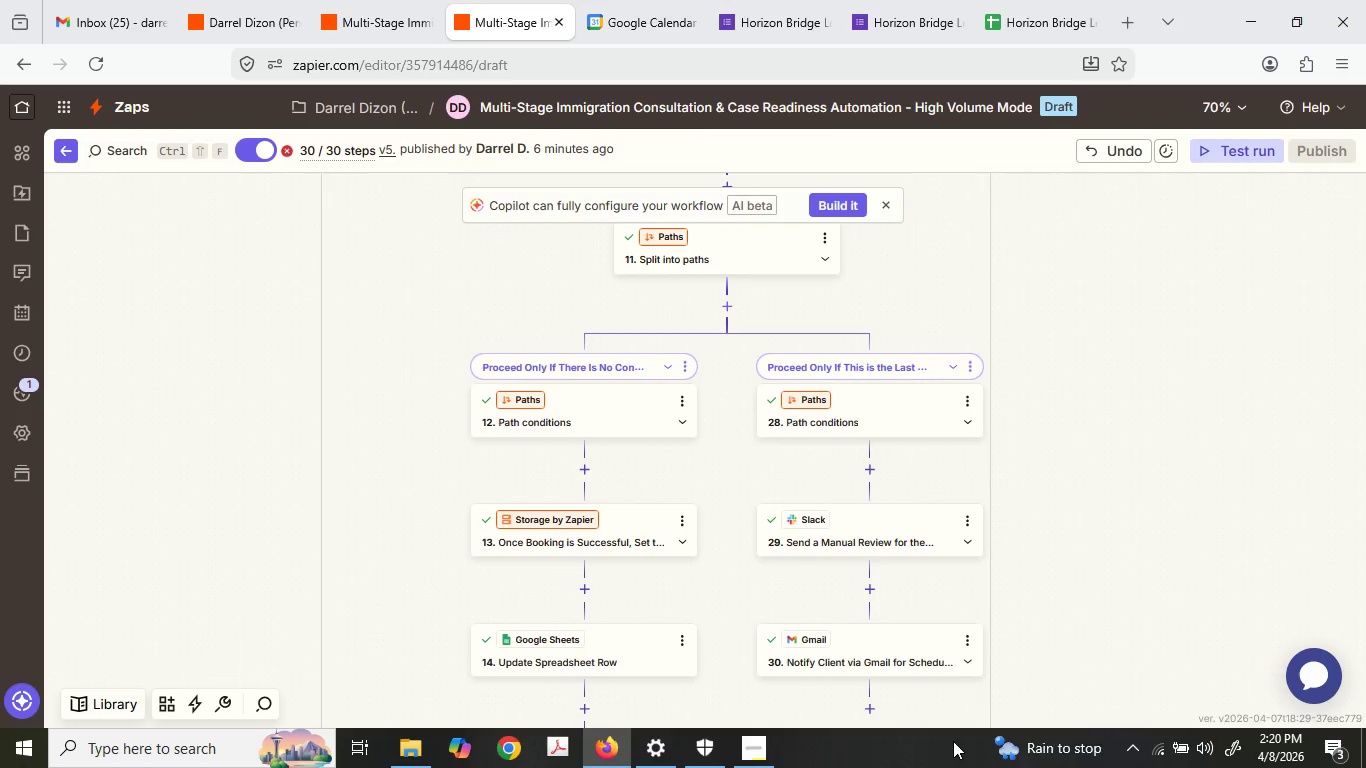 
wait(9.34)
 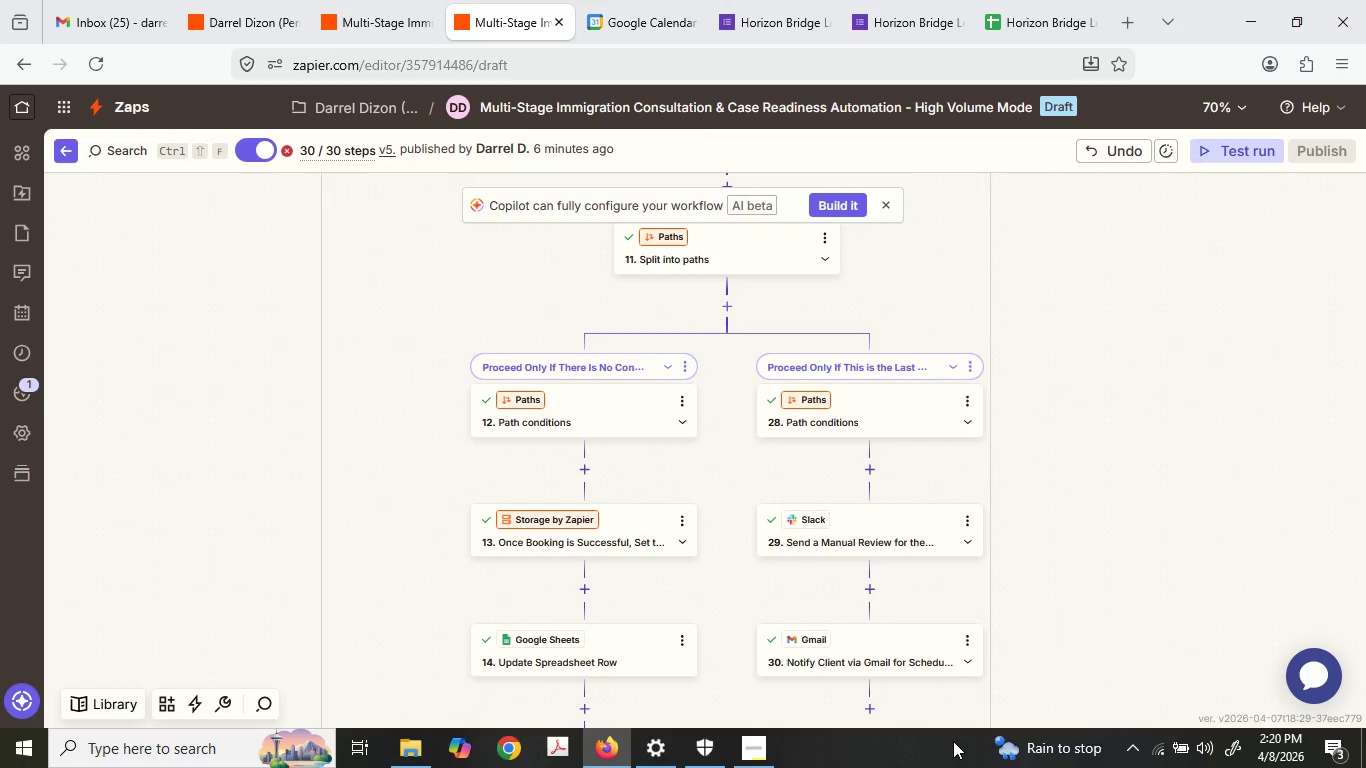 
scroll: coordinate [779, 696], scroll_direction: up, amount: 5.0
 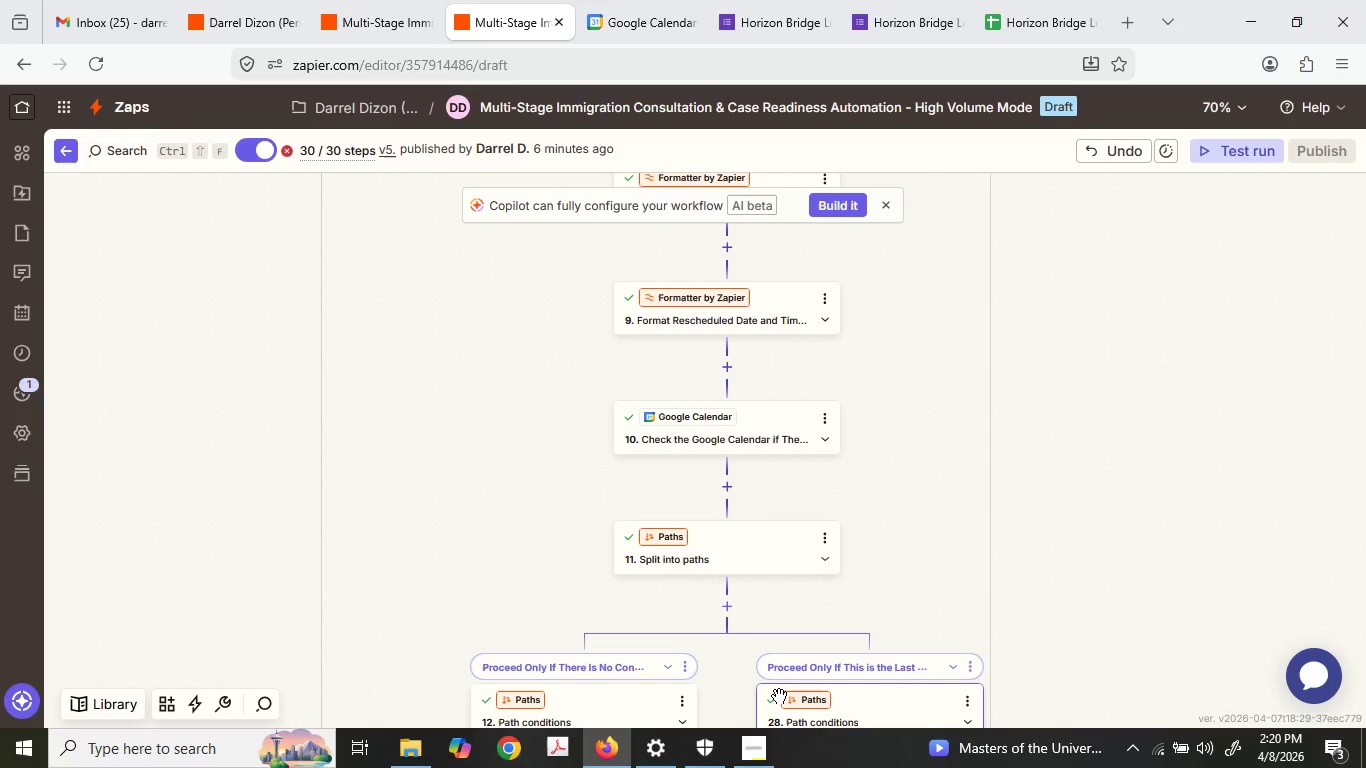 
scroll: coordinate [648, 520], scroll_direction: down, amount: 7.0
 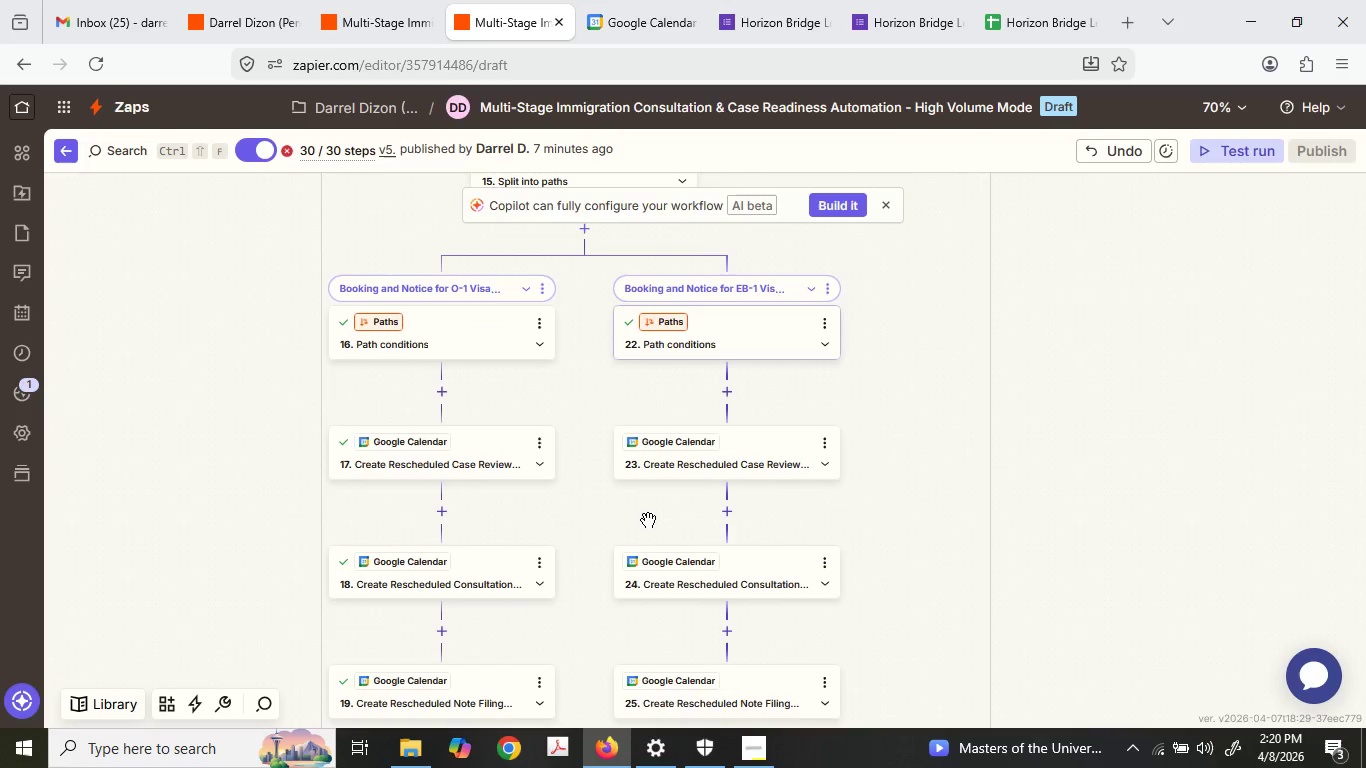 
scroll: coordinate [661, 525], scroll_direction: up, amount: 6.0
 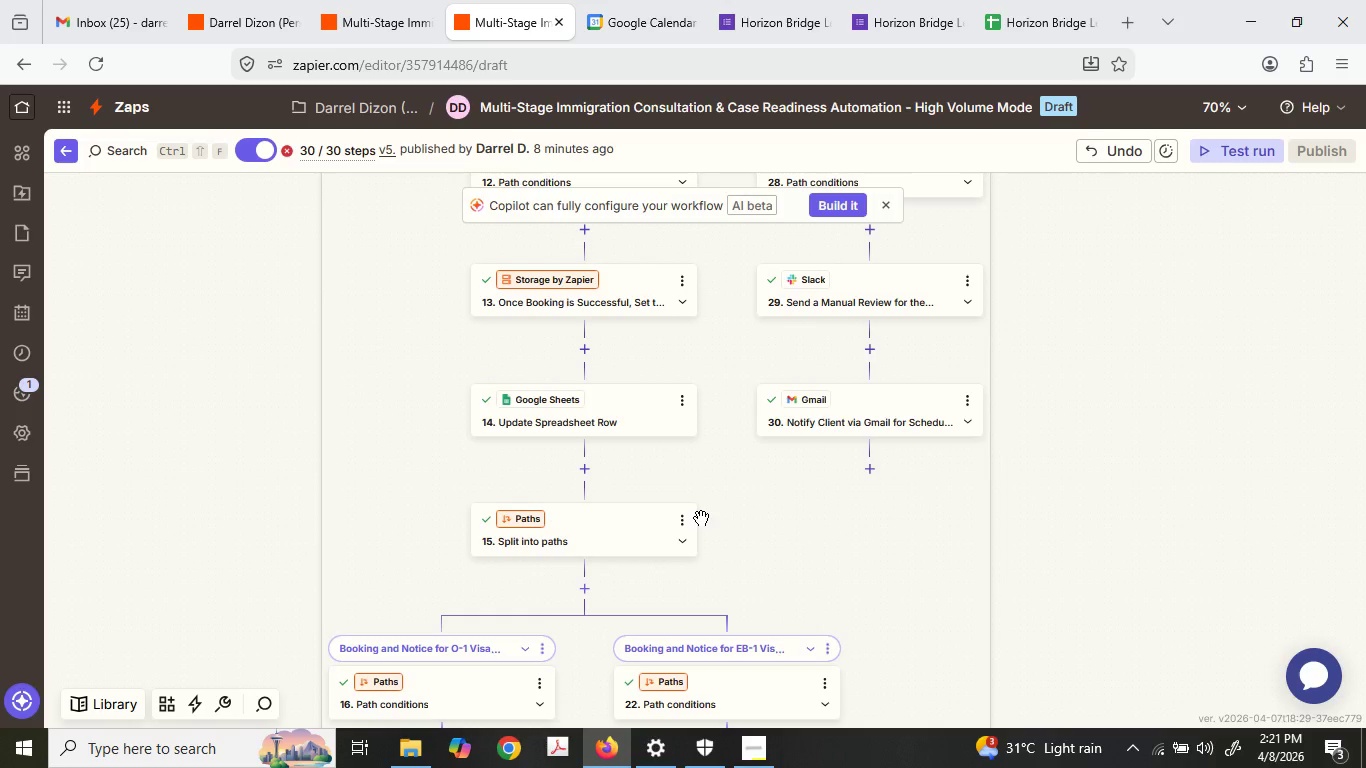 
wait(89.5)
 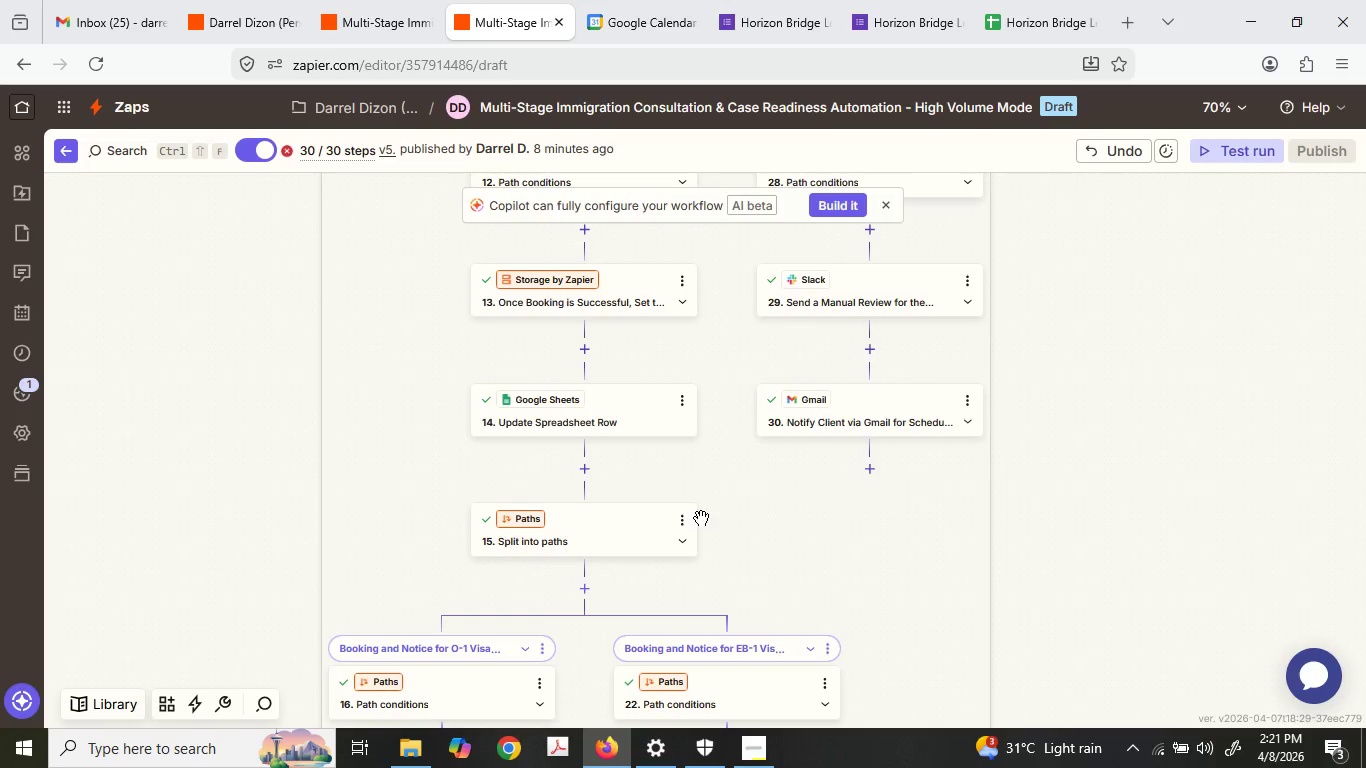 
scroll: coordinate [683, 527], scroll_direction: down, amount: 7.0
 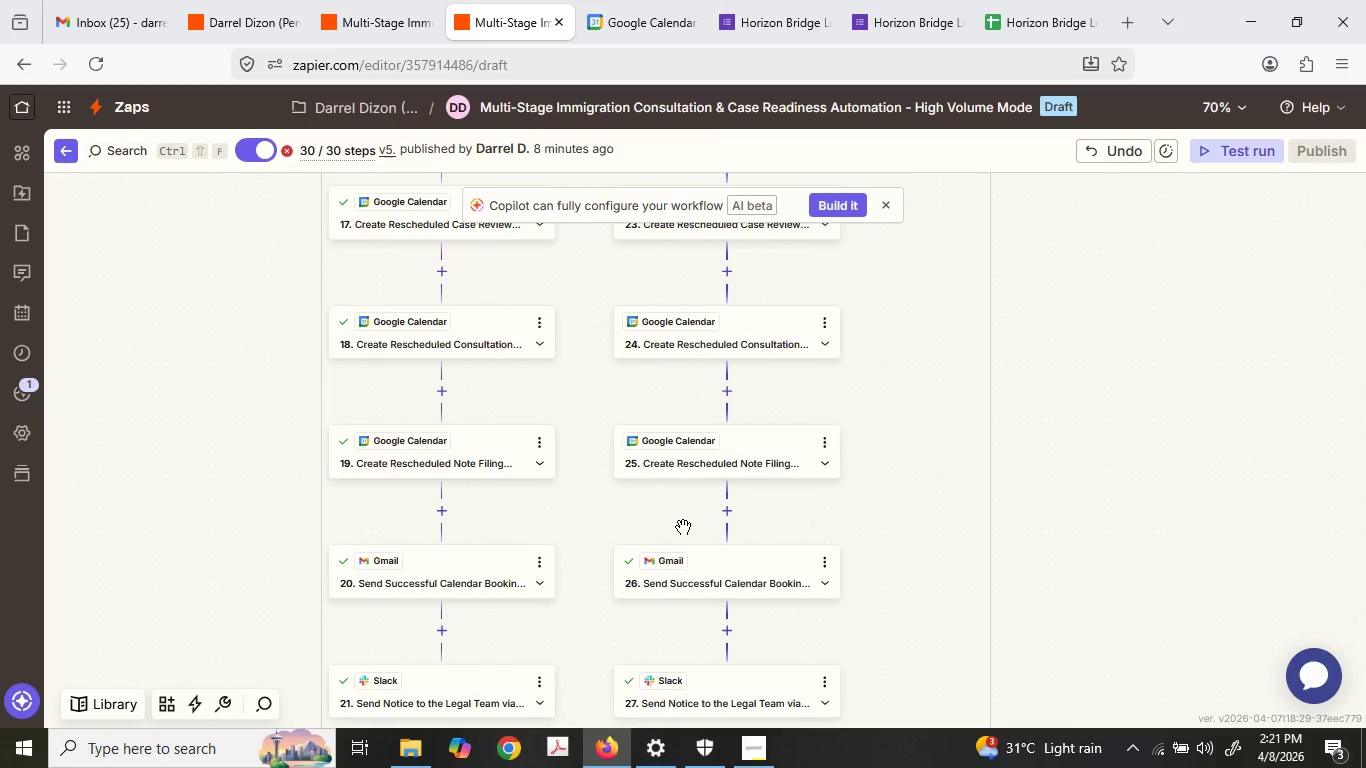 
scroll: coordinate [683, 527], scroll_direction: up, amount: 7.0
 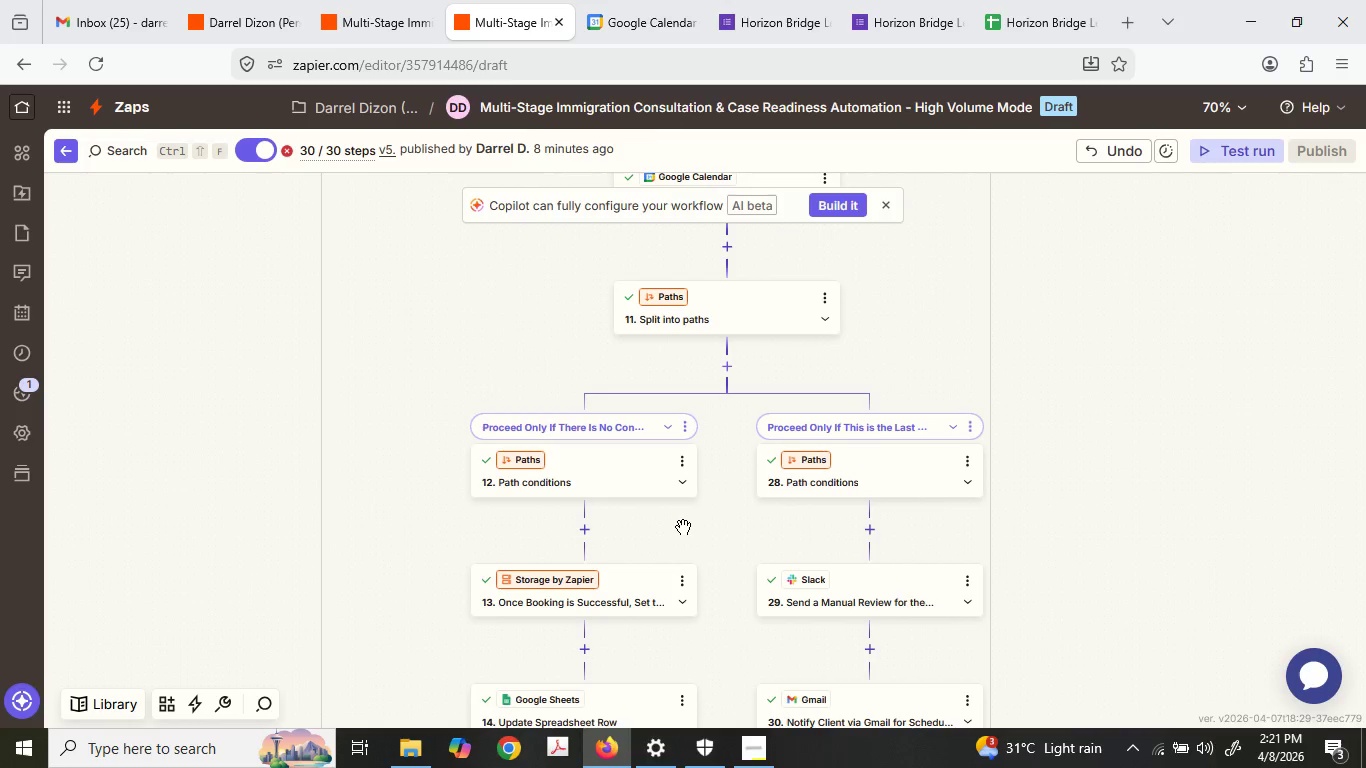 
scroll: coordinate [784, 487], scroll_direction: down, amount: 2.0
 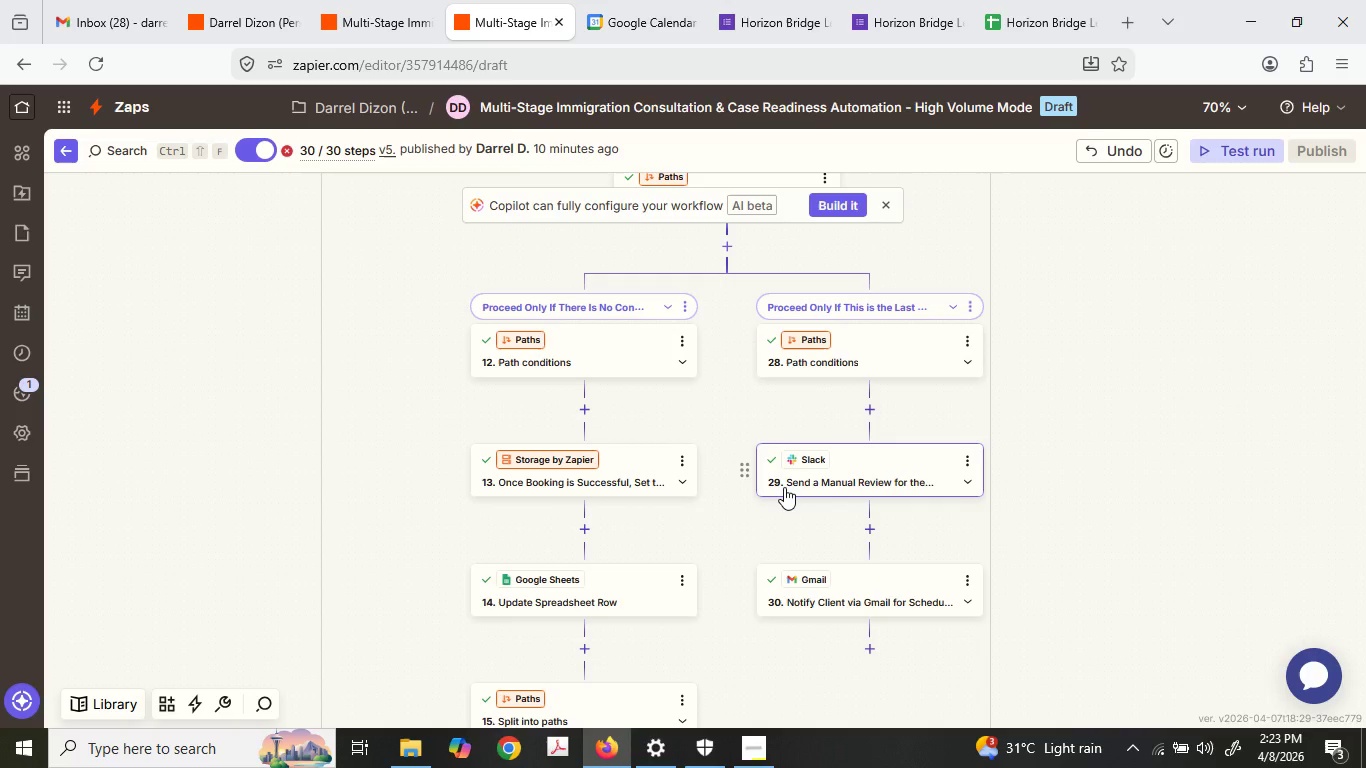 
wait(93.37)
 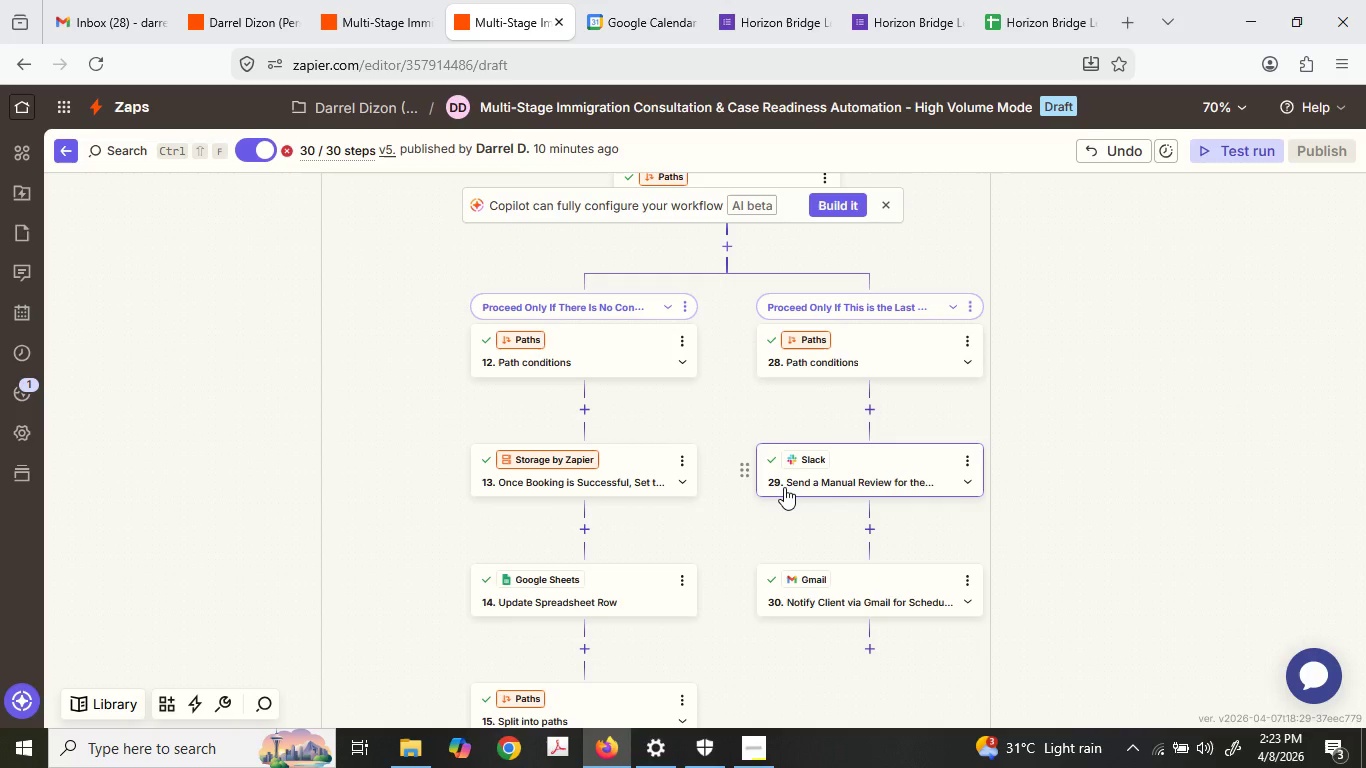 
scroll: coordinate [802, 468], scroll_direction: up, amount: 17.0
 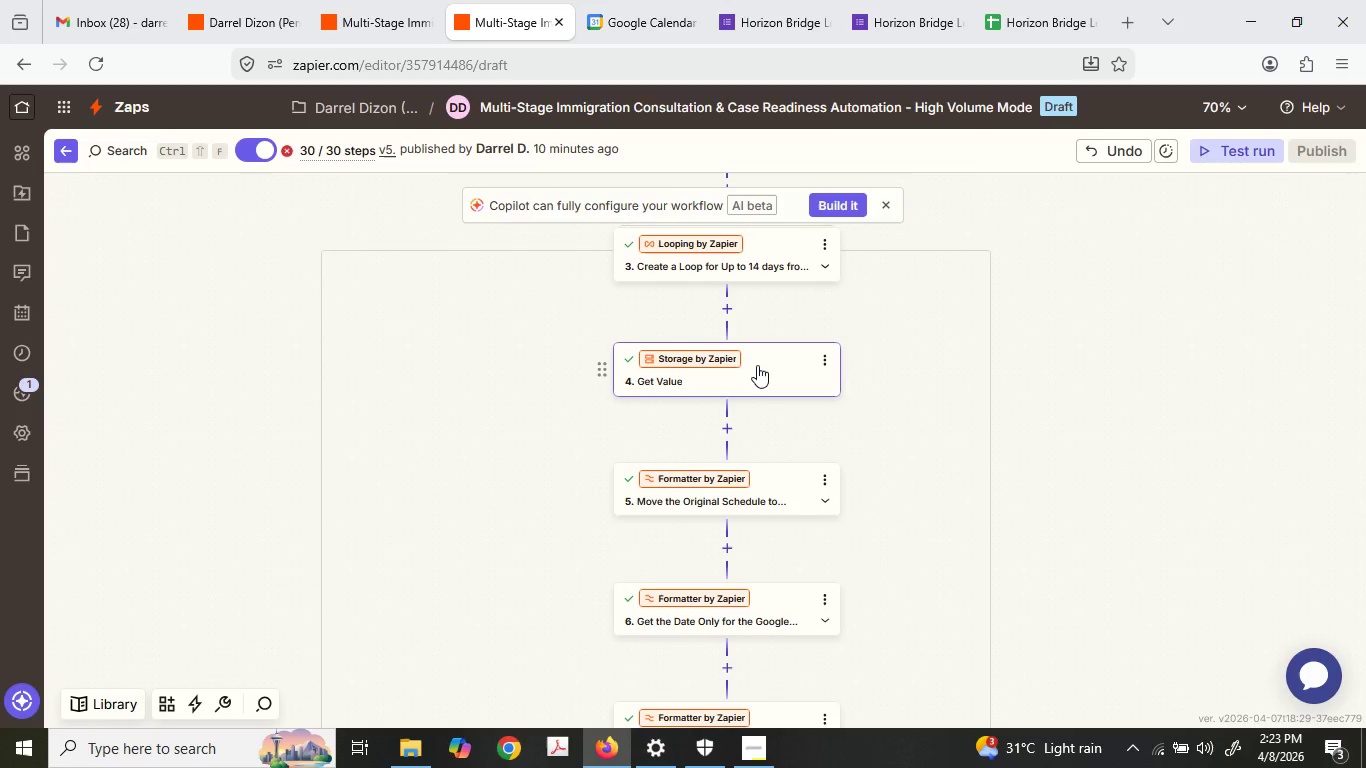 
wait(17.72)
 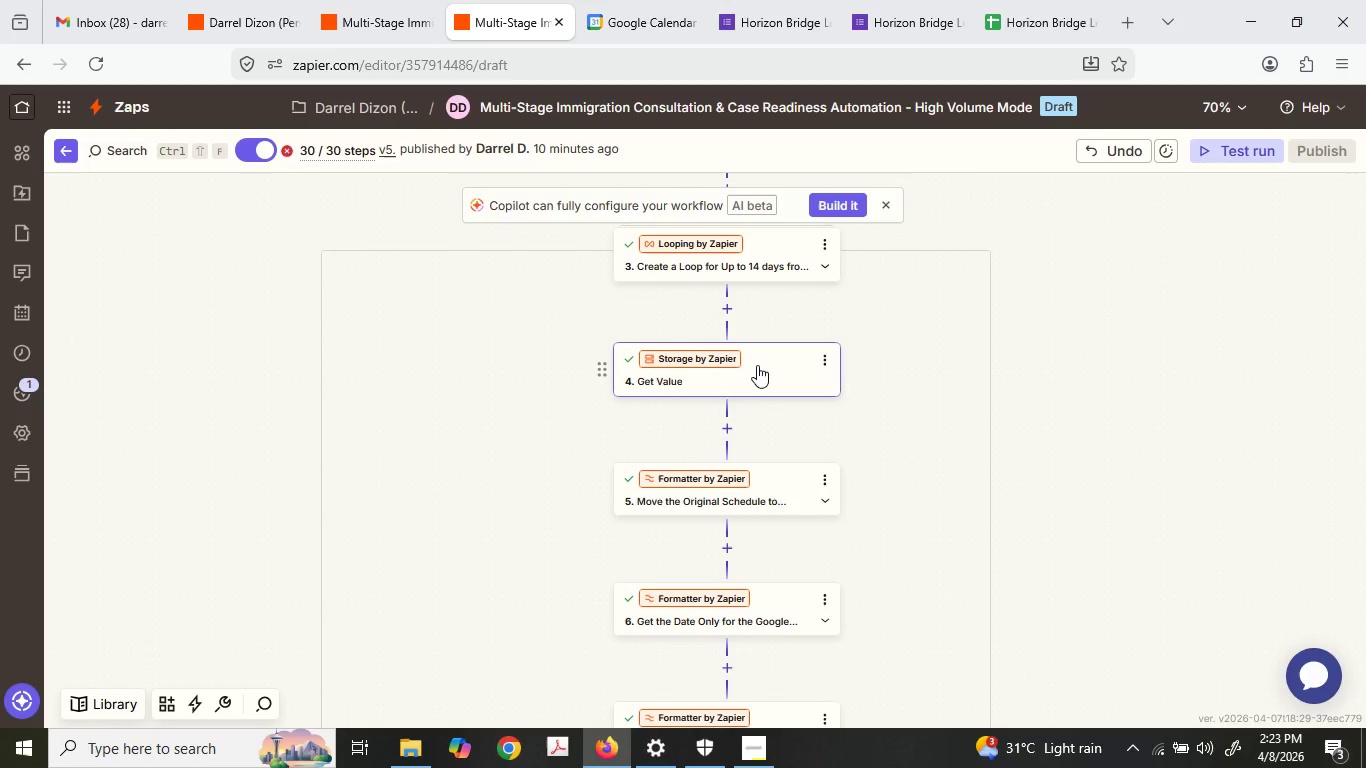 
scroll: coordinate [697, 473], scroll_direction: down, amount: 14.0
 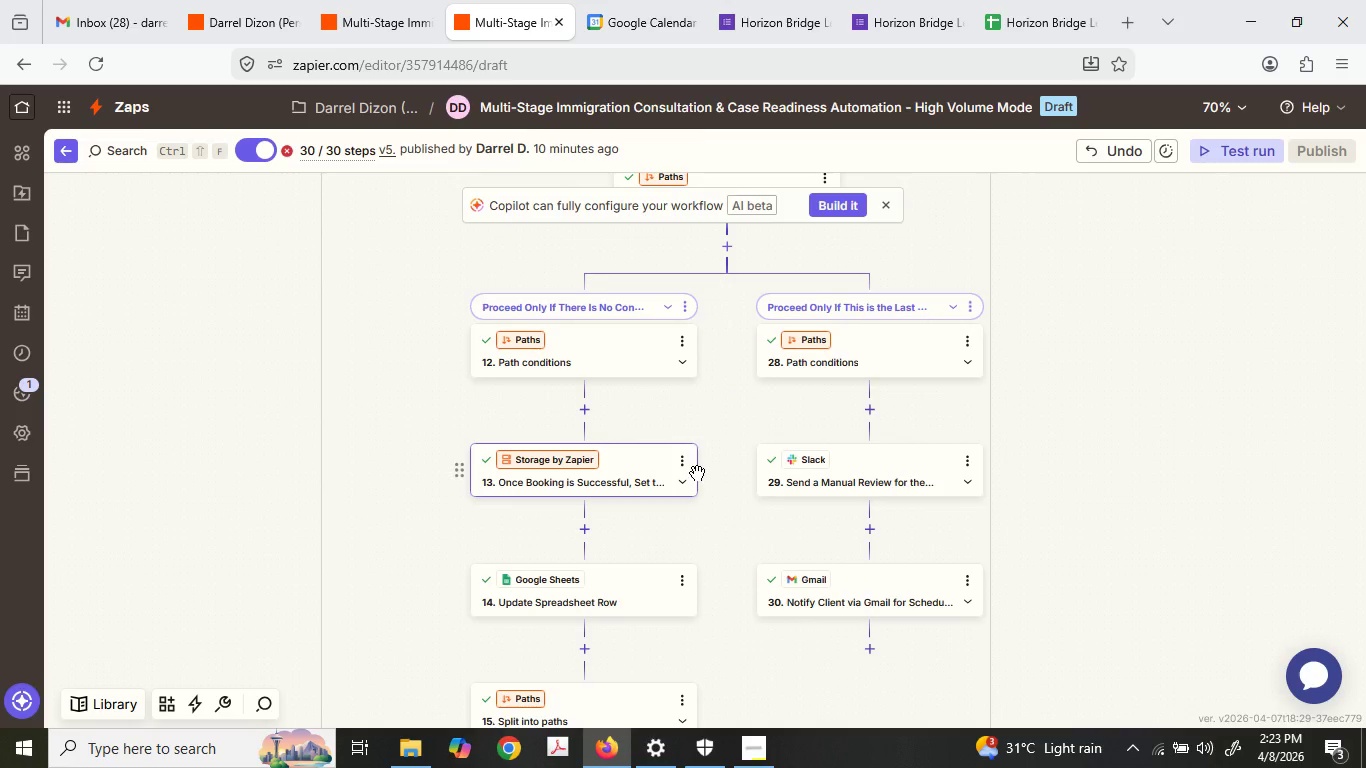 
scroll: coordinate [697, 472], scroll_direction: up, amount: 13.0
 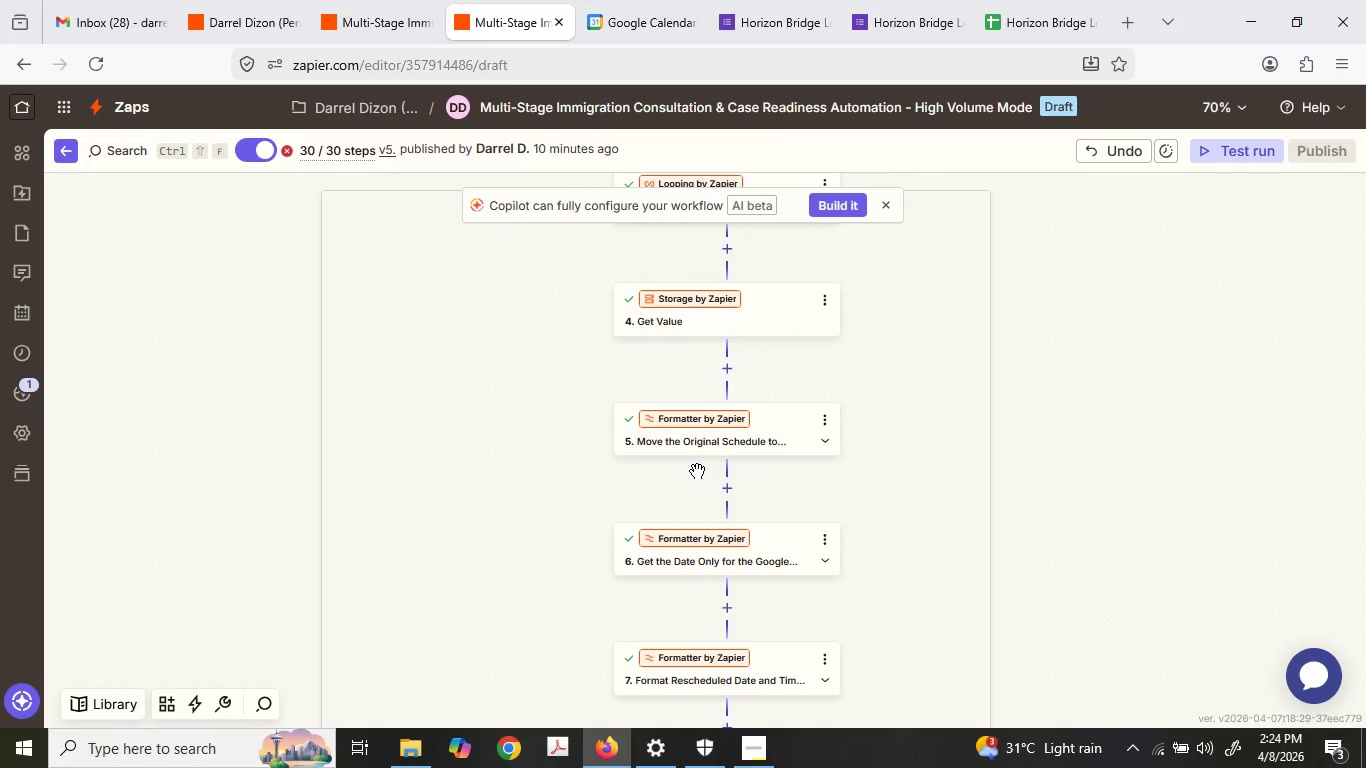 
wait(11.82)
 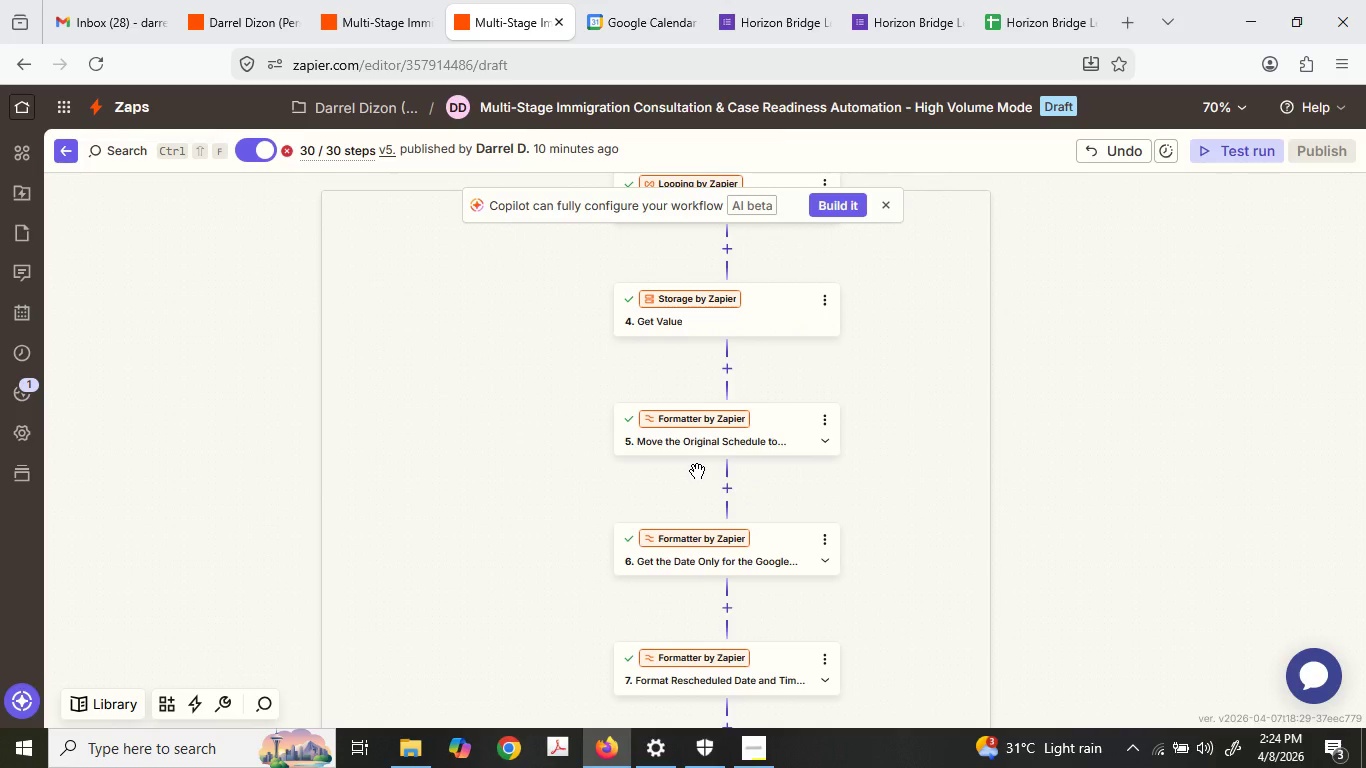 
scroll: coordinate [690, 466], scroll_direction: down, amount: 14.0
 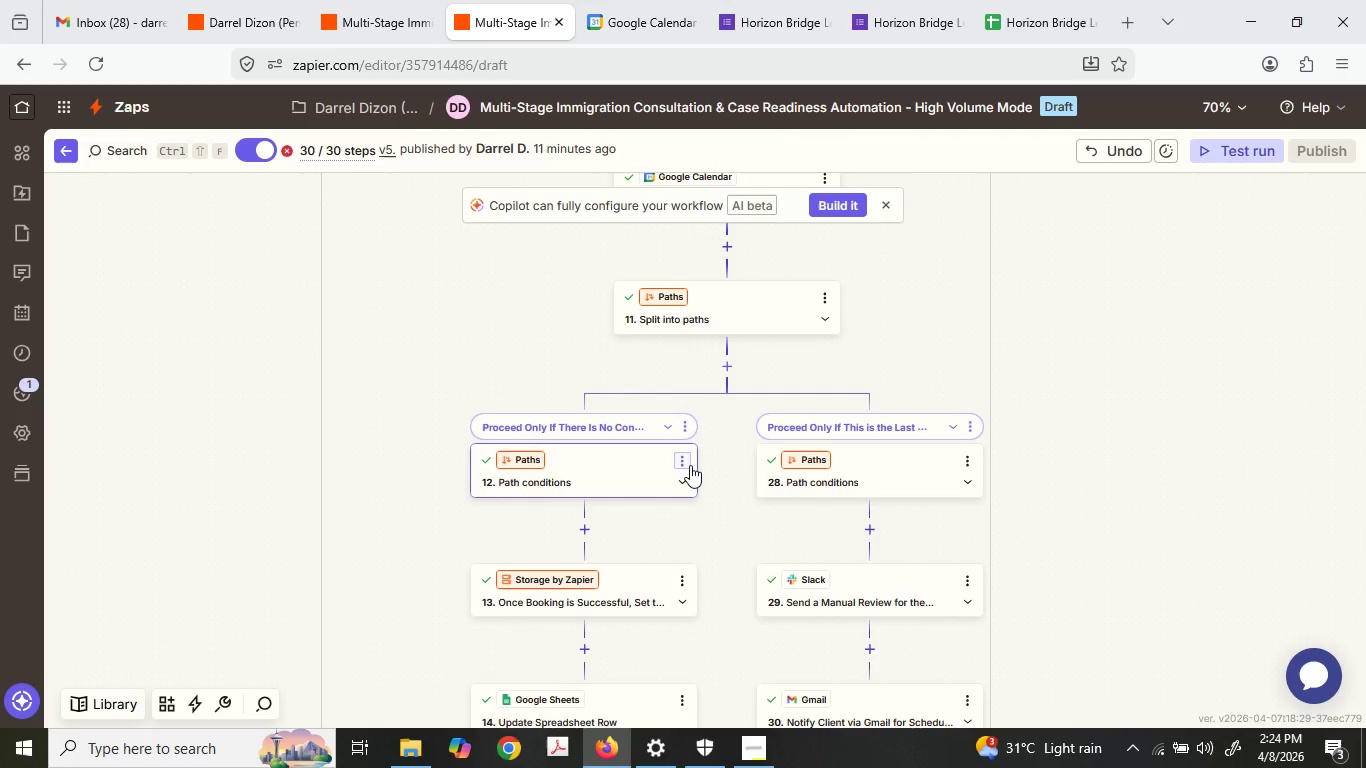 
wait(14.43)
 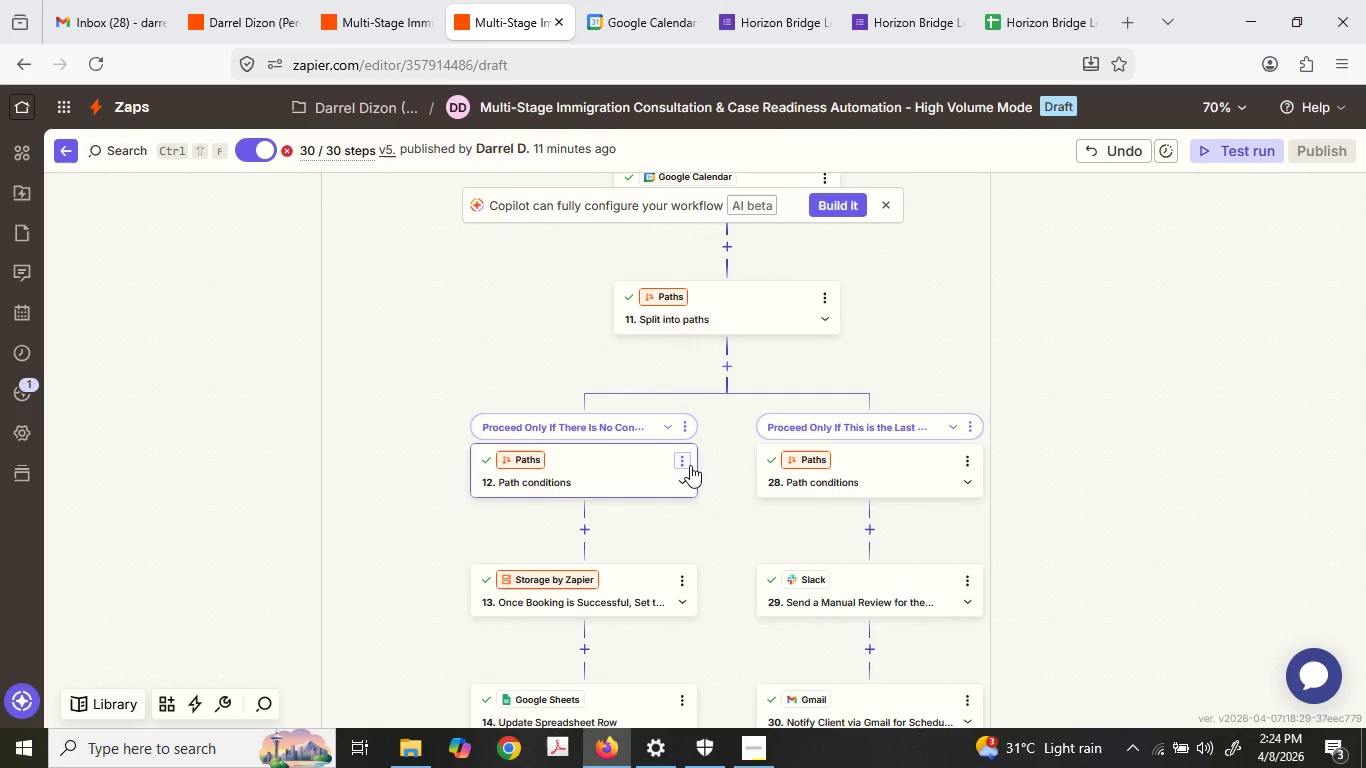 
scroll: coordinate [690, 465], scroll_direction: down, amount: 2.0
 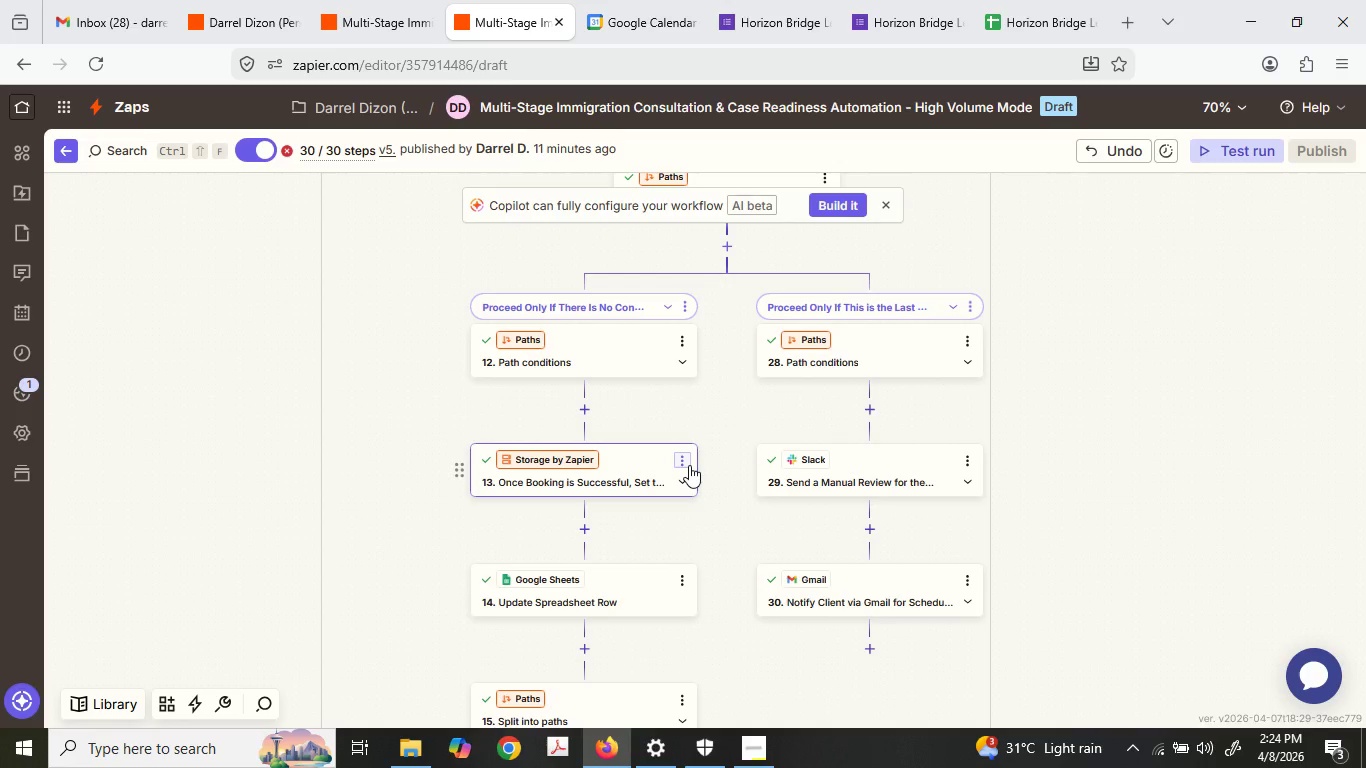 
wait(21.79)
 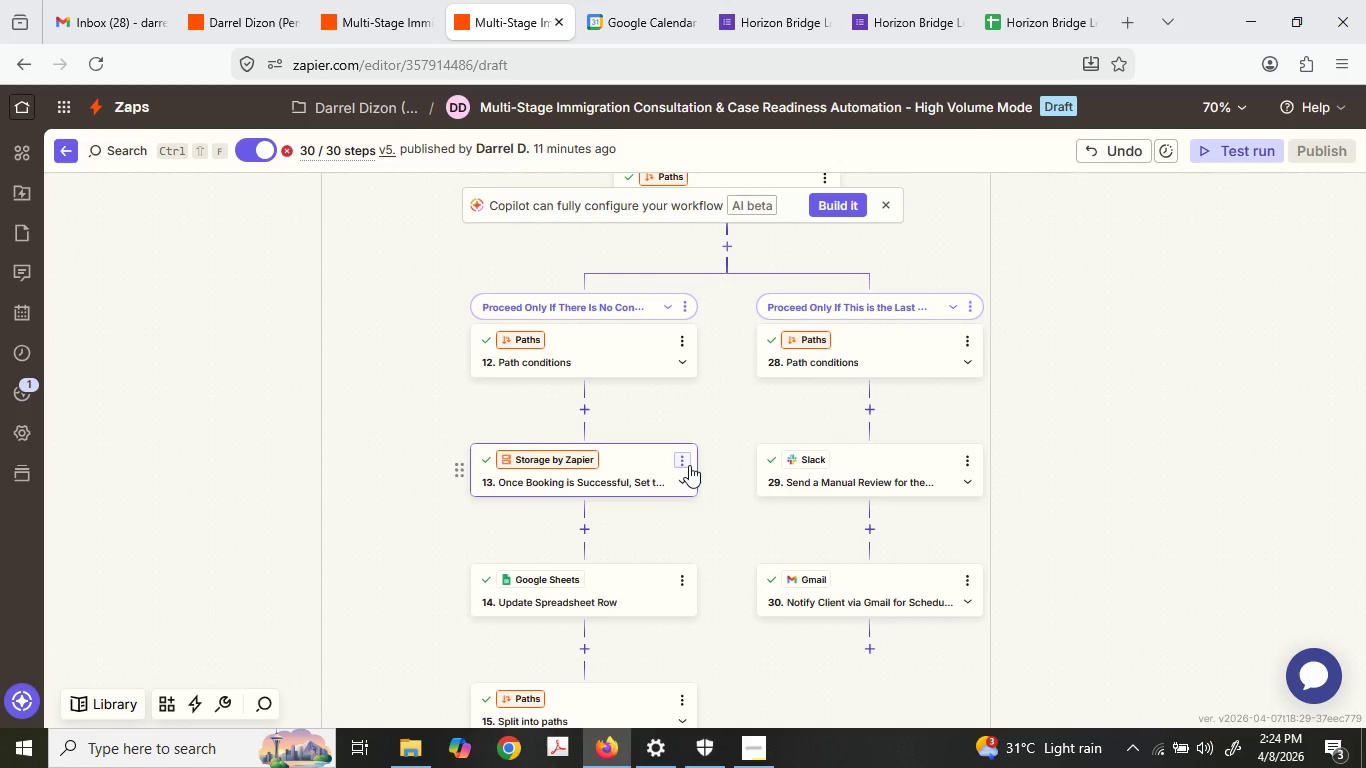 
left_click([126, 388])
 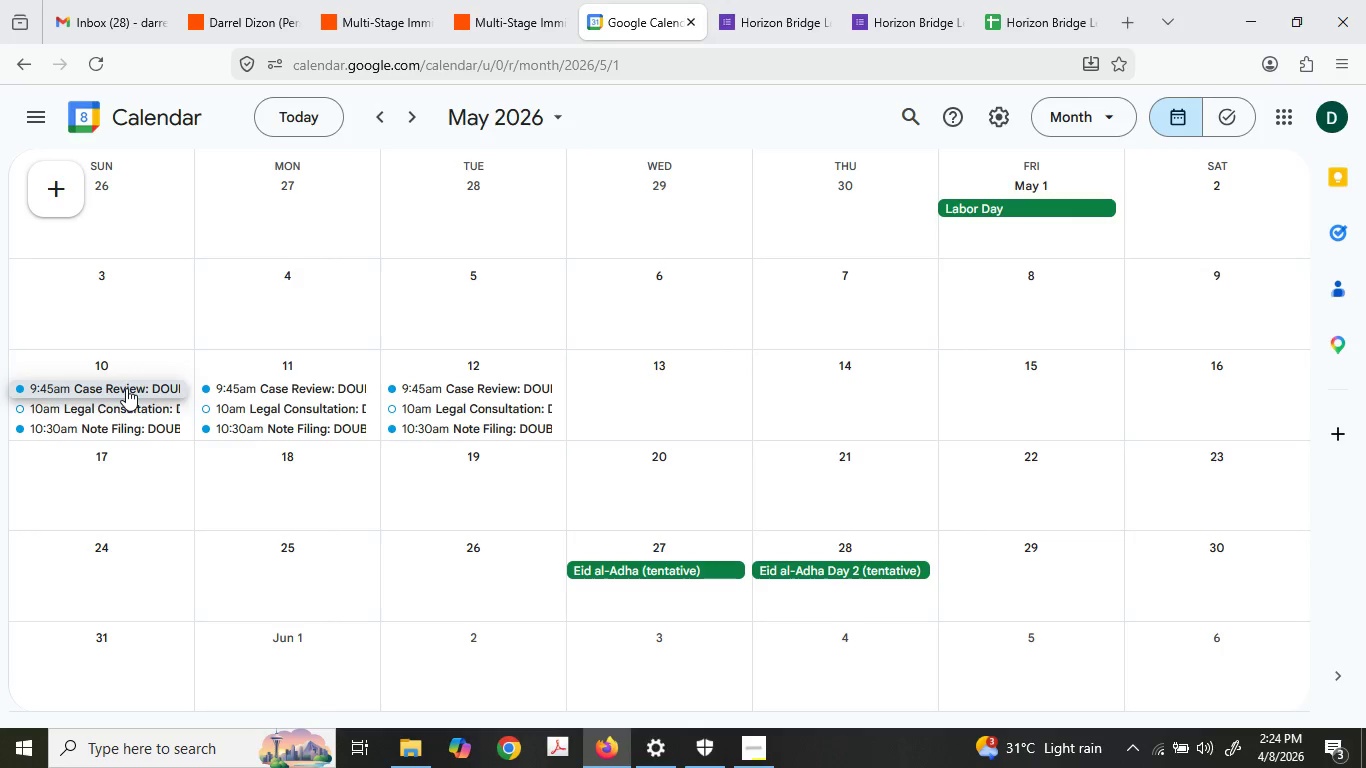 
key(Delete)
 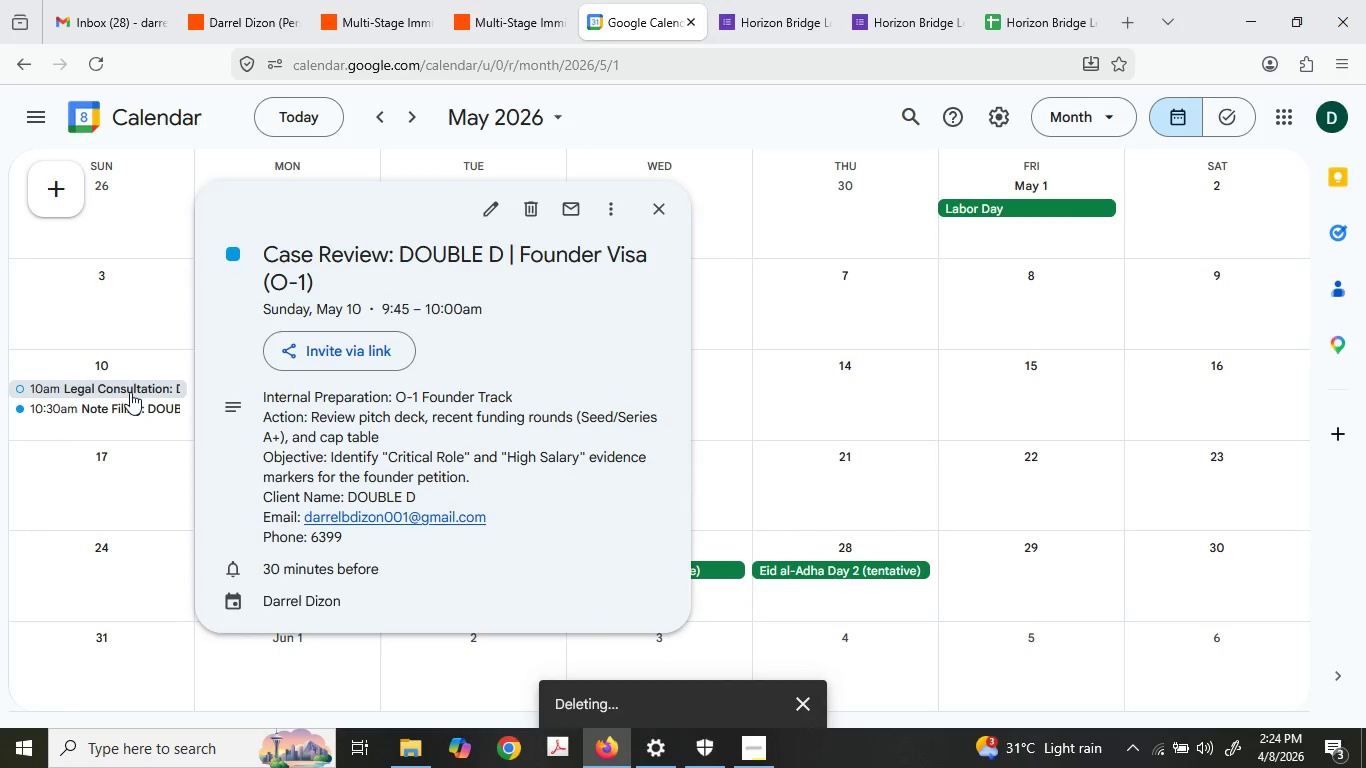 
left_click([130, 392])
 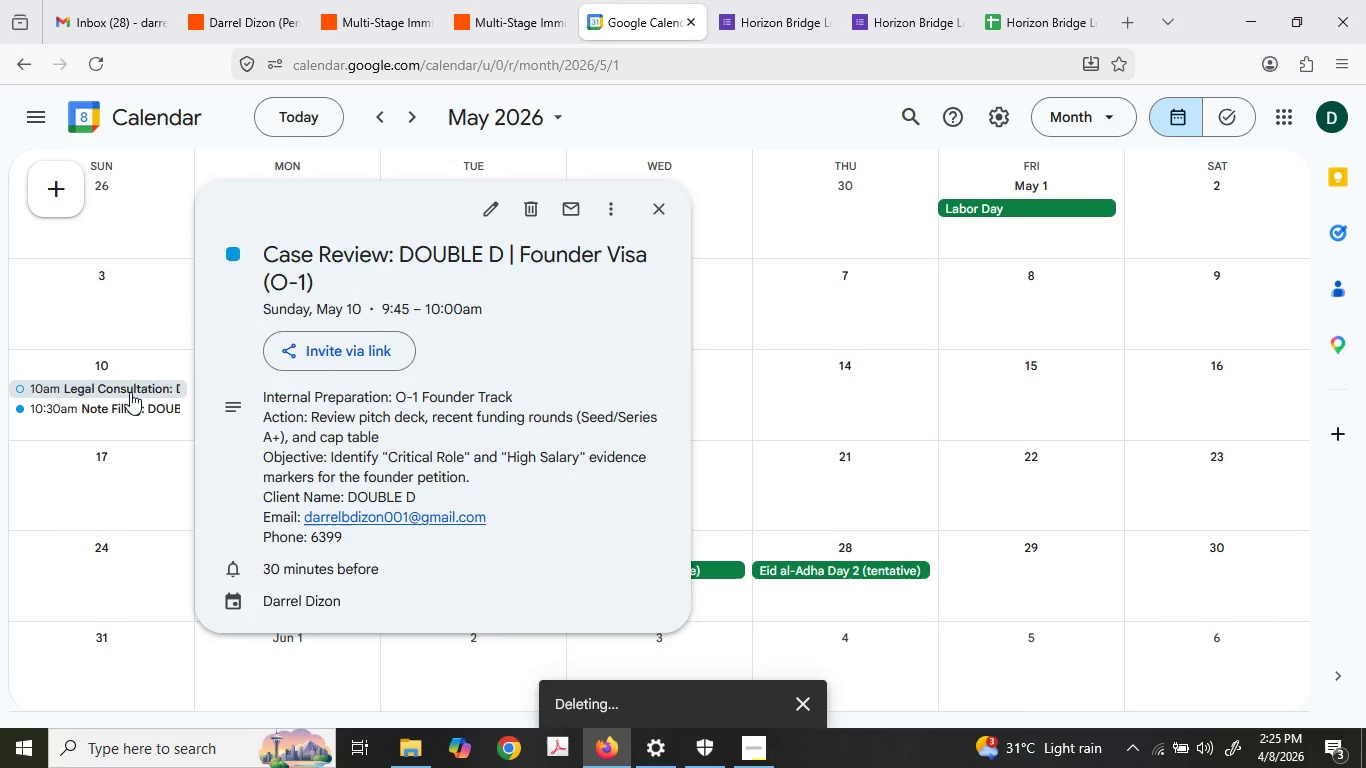 
key(Delete)
 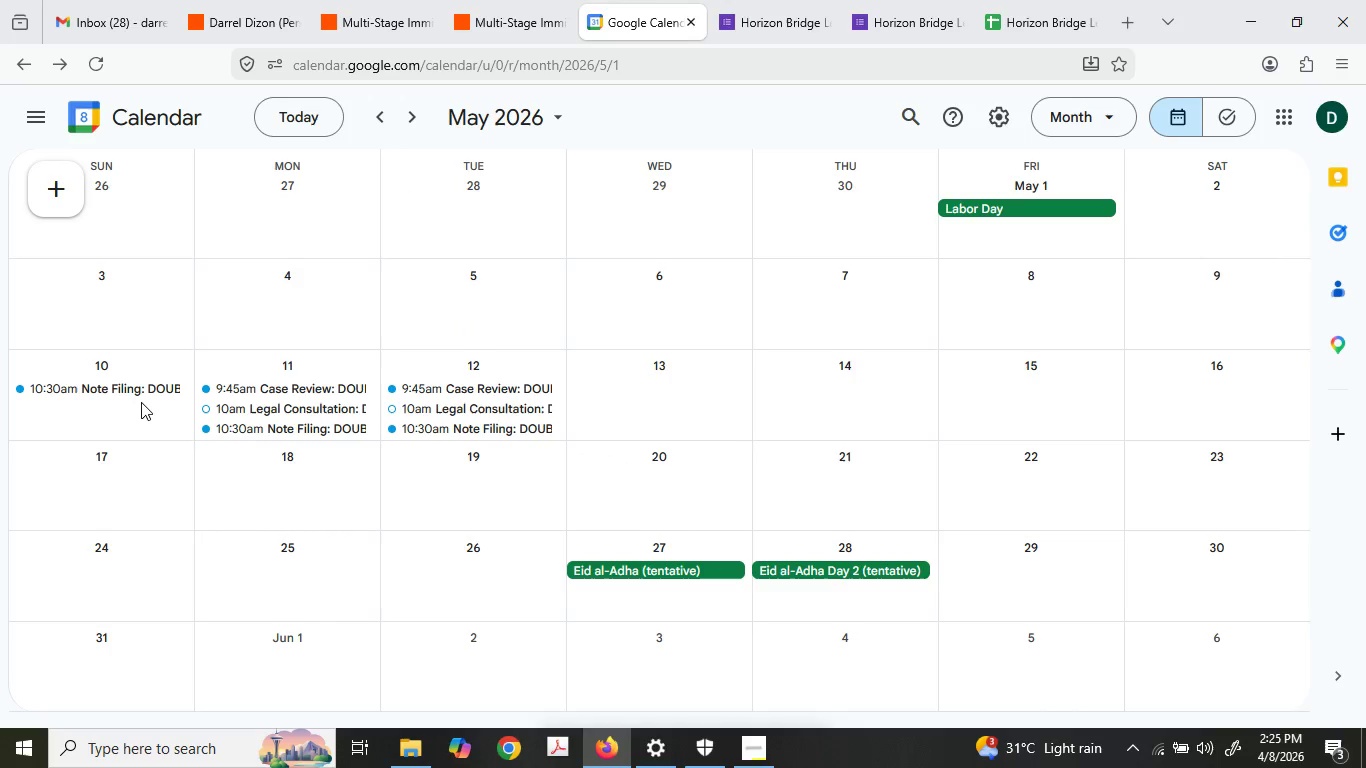 
key(Delete)
 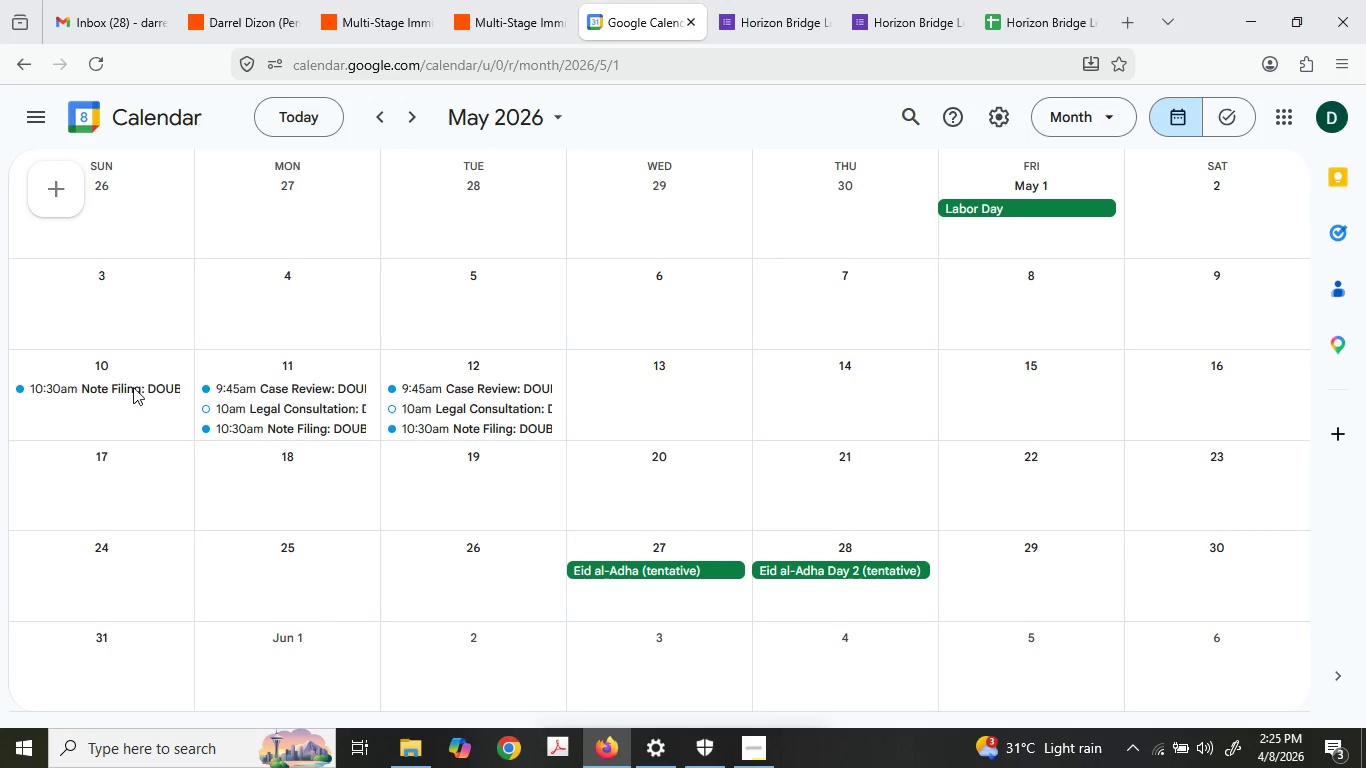 
left_click([133, 387])
 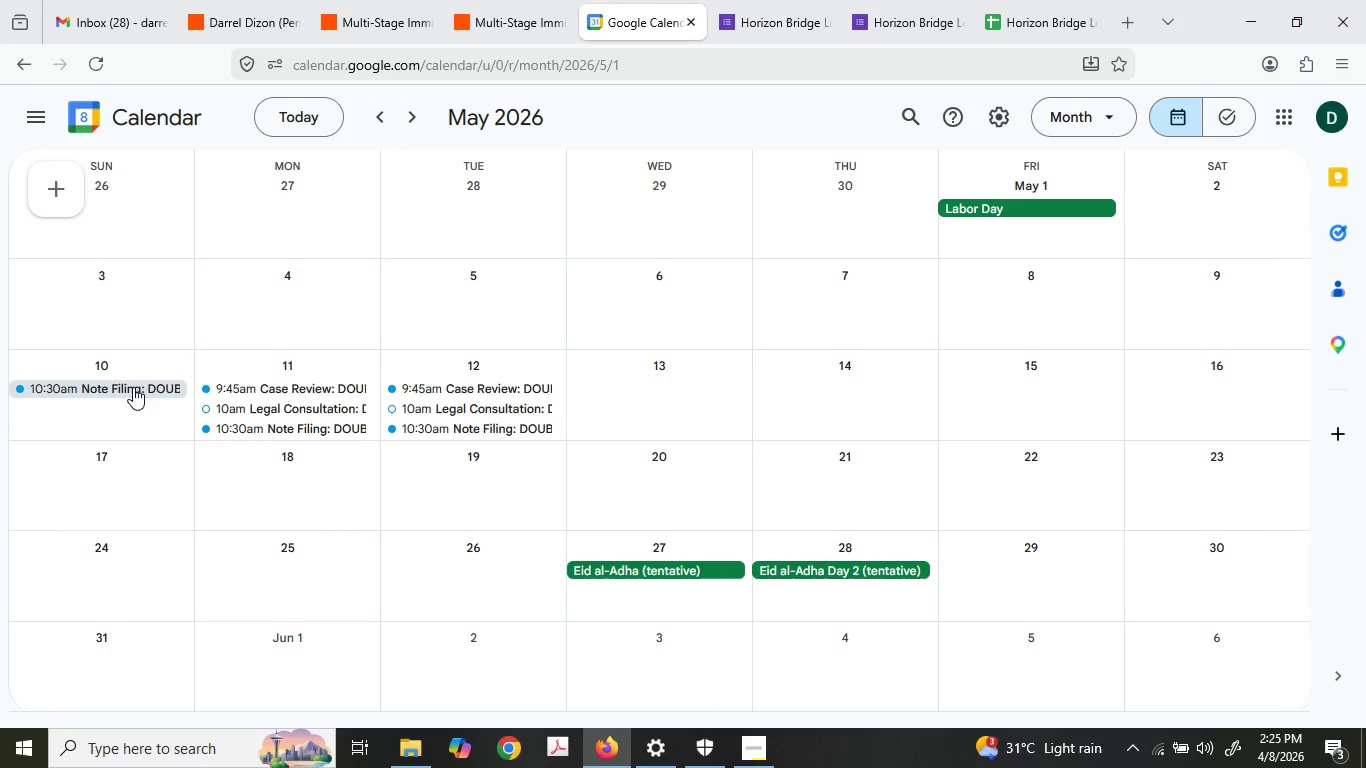 
key(Delete)
 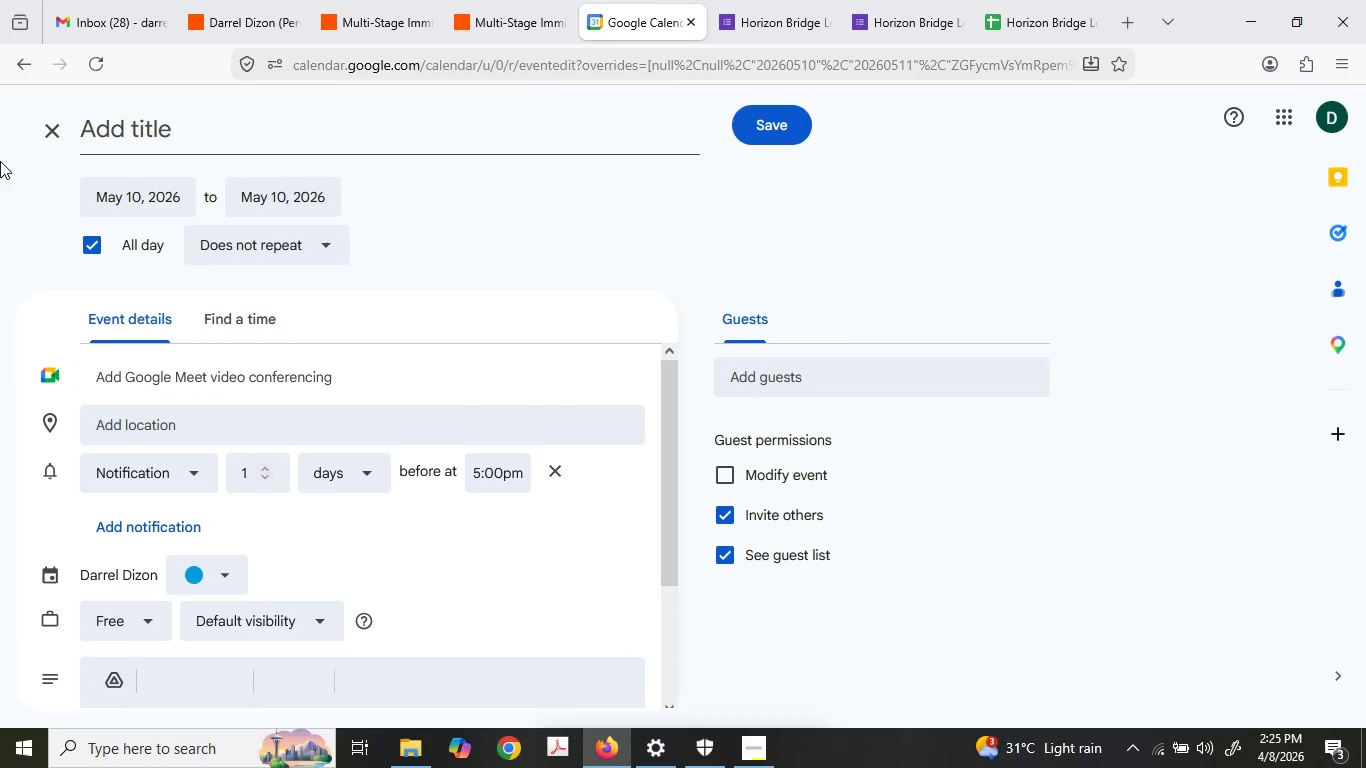 
left_click([60, 123])
 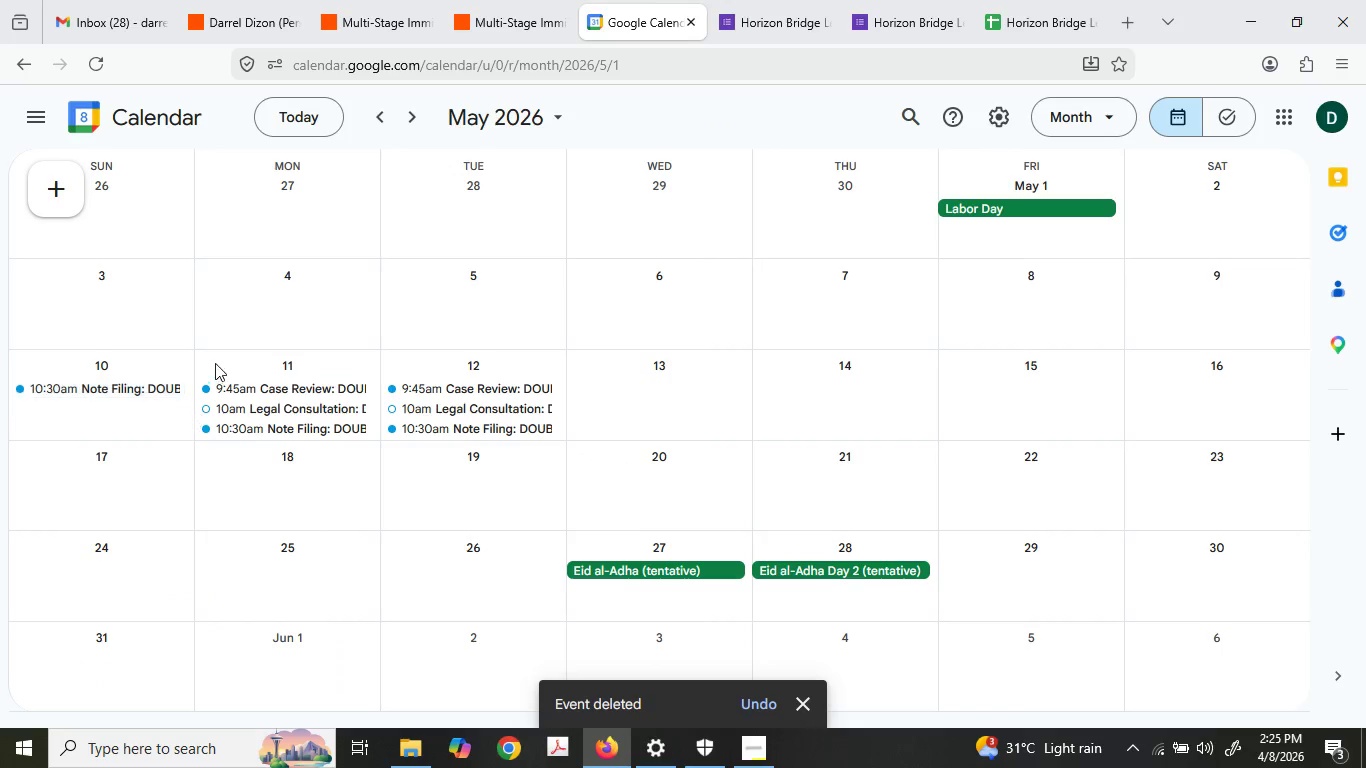 
right_click([157, 381])
 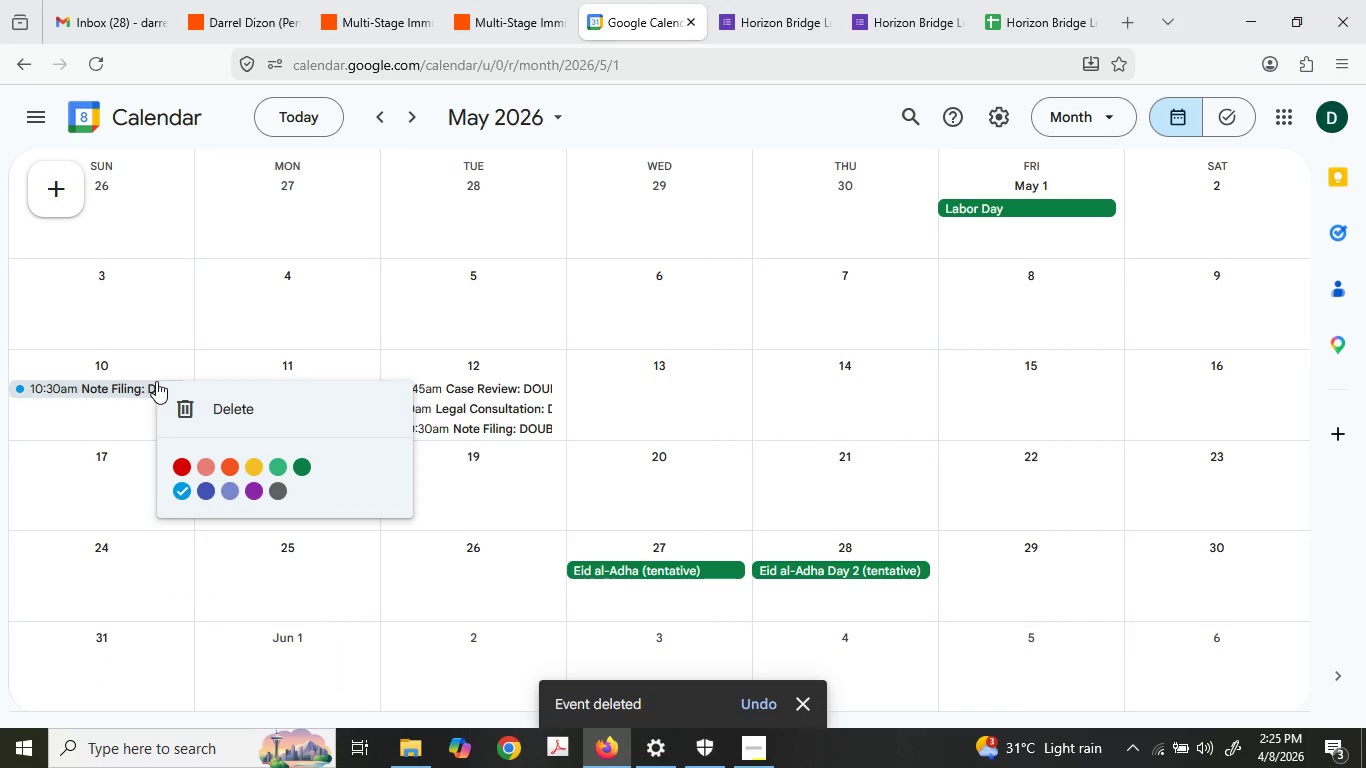 
left_click([211, 414])
 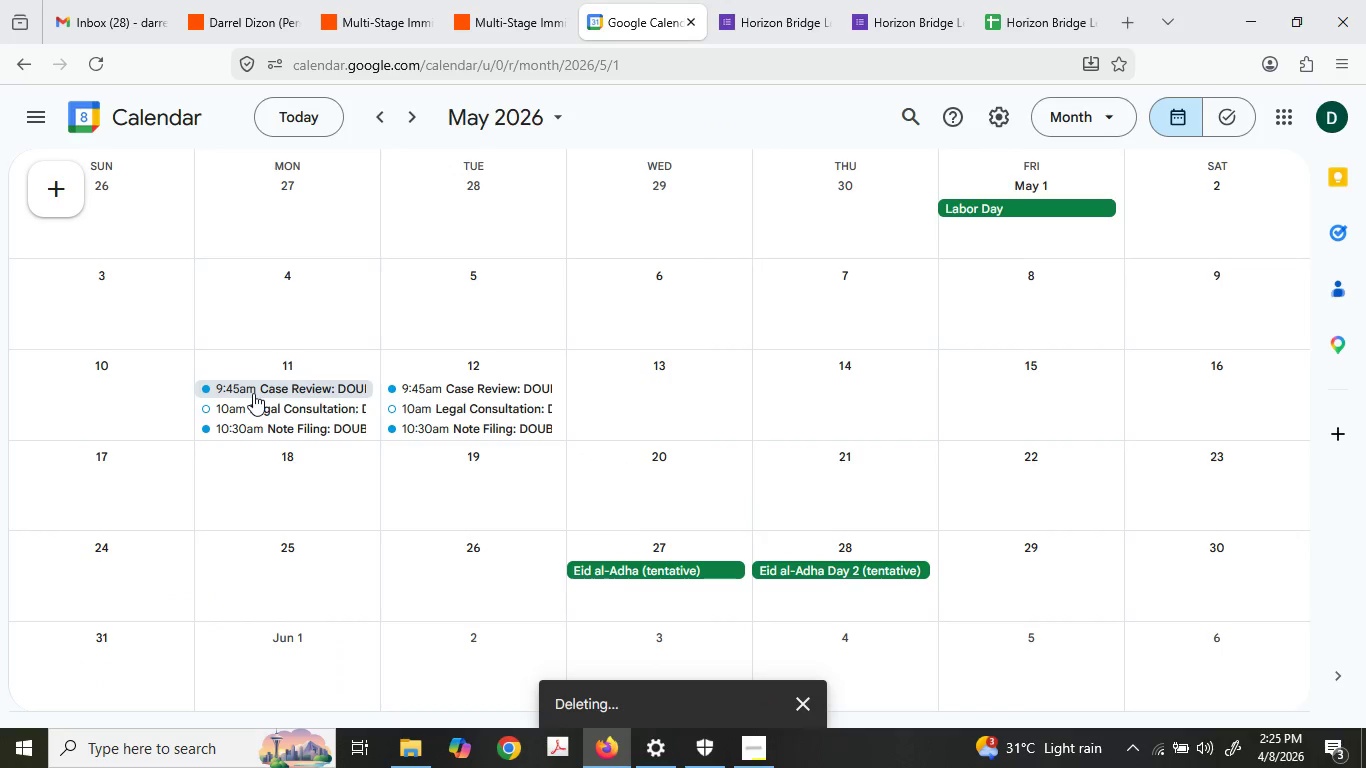 
right_click([253, 392])
 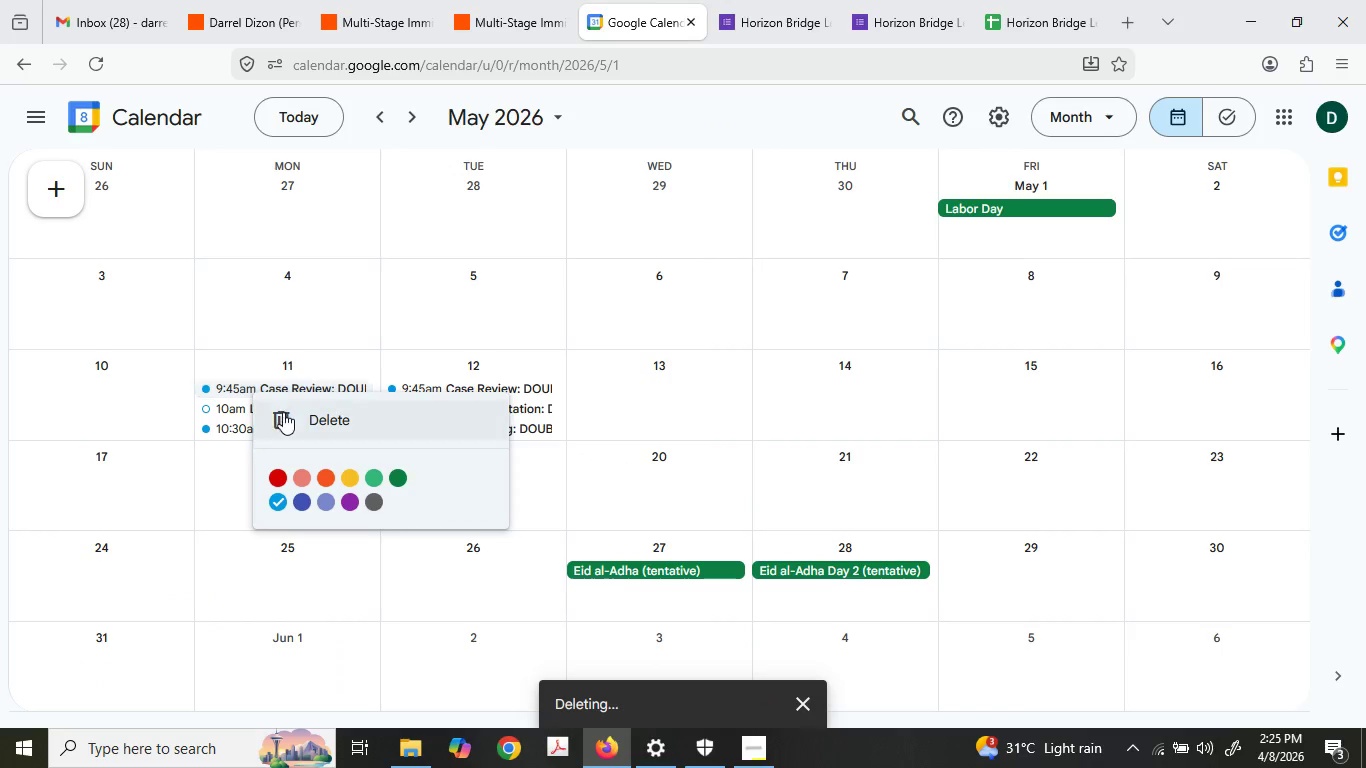 
left_click([283, 412])
 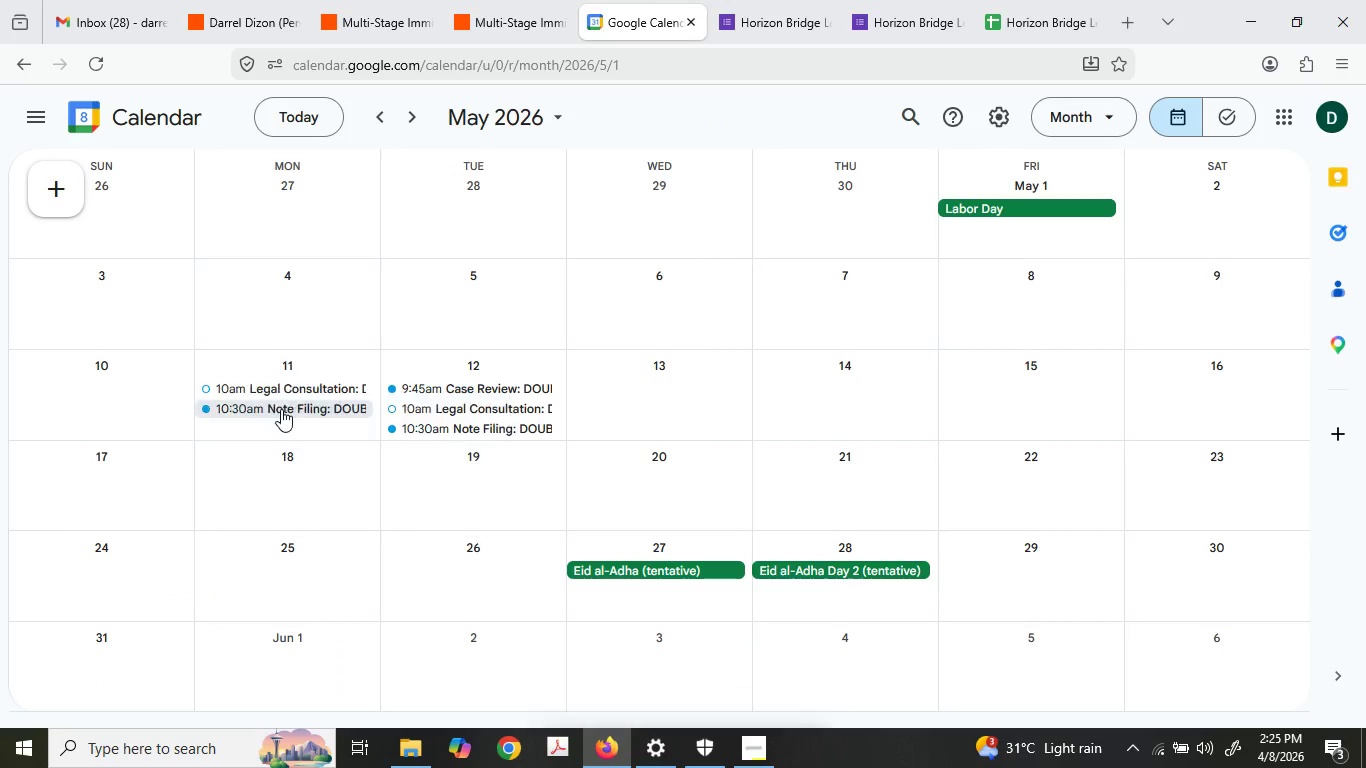 
right_click([280, 407])
 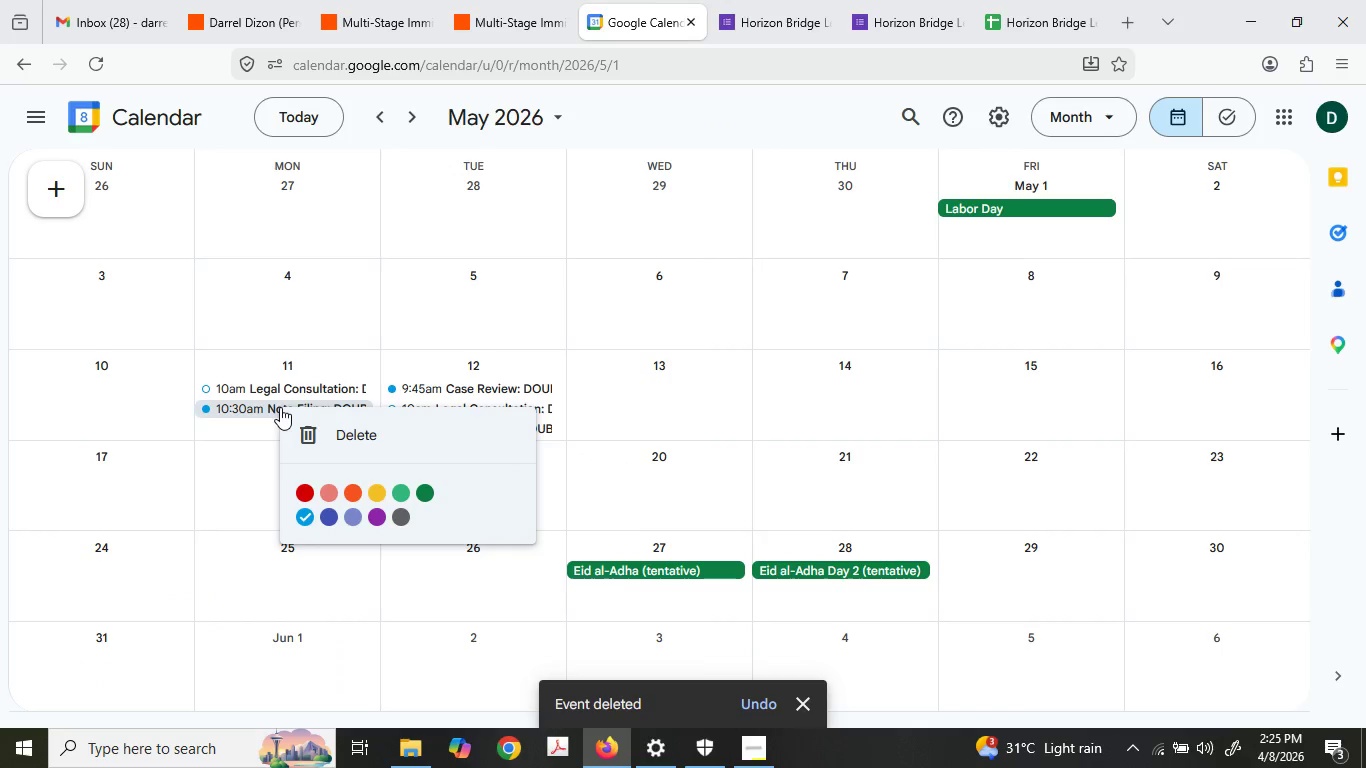 
key(Delete)
 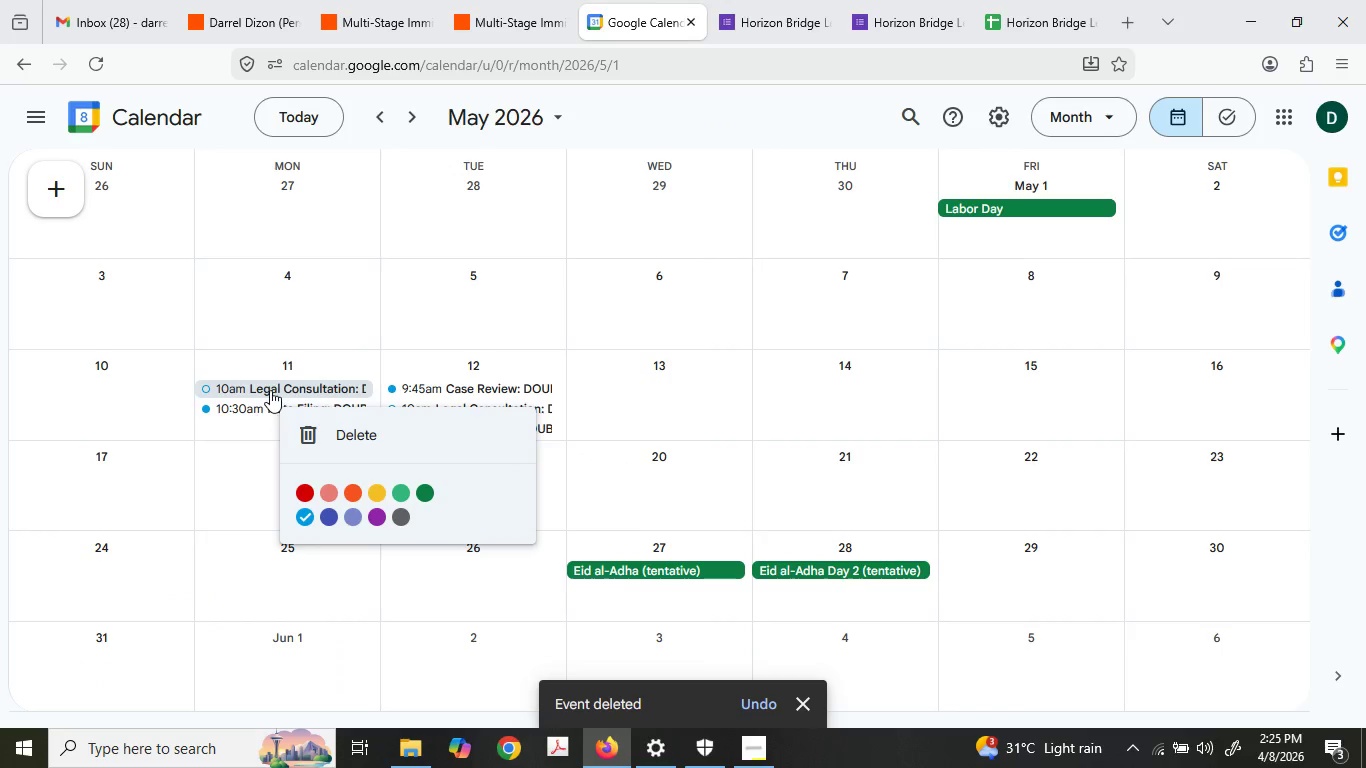 
left_click([270, 390])
 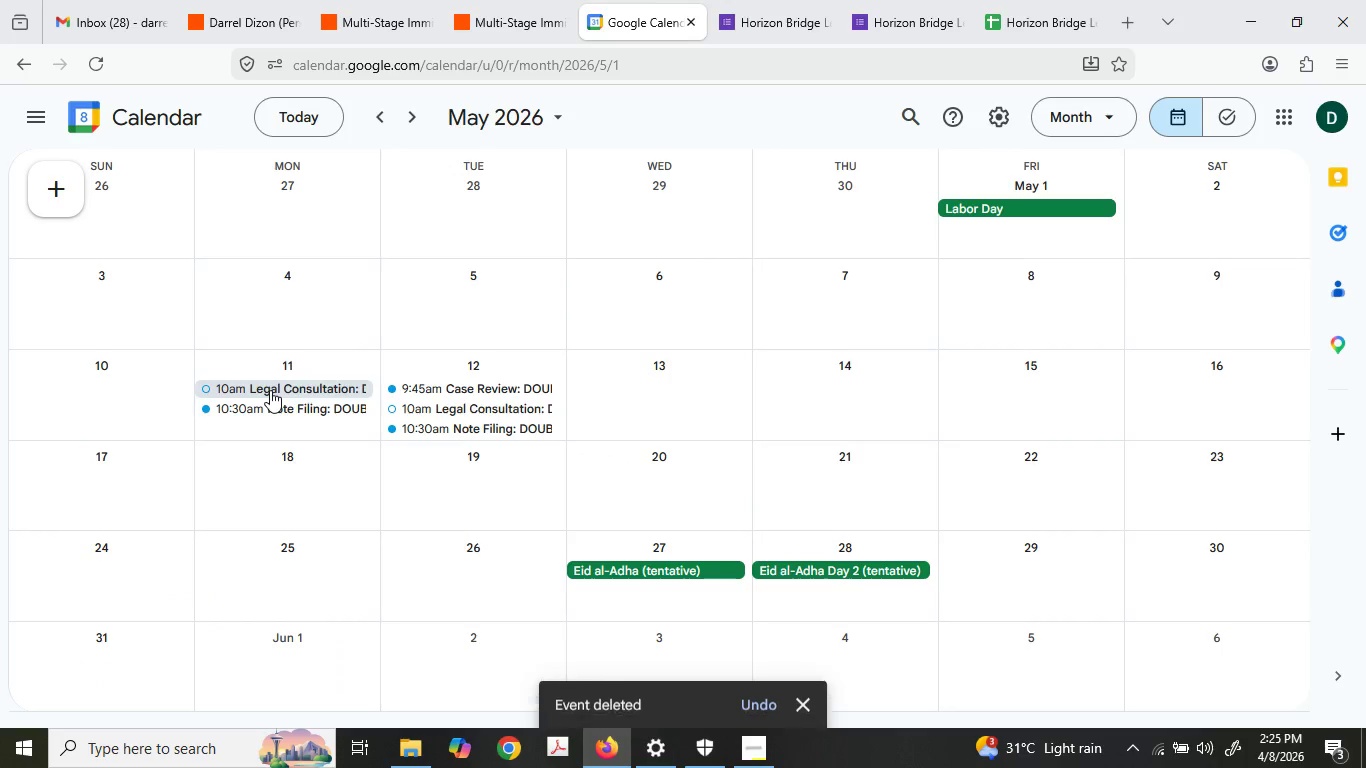 
hold_key(key=Delete, duration=1.03)
 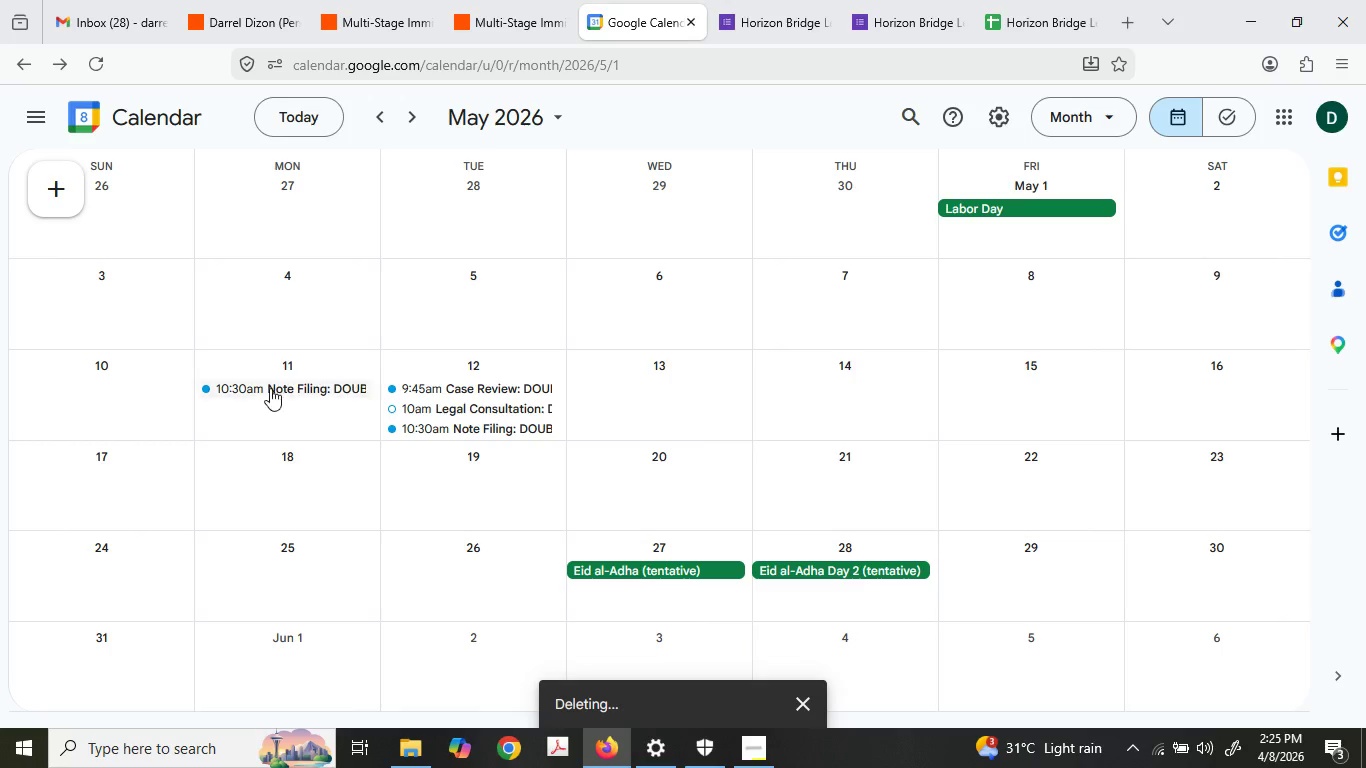 
left_click([268, 386])
 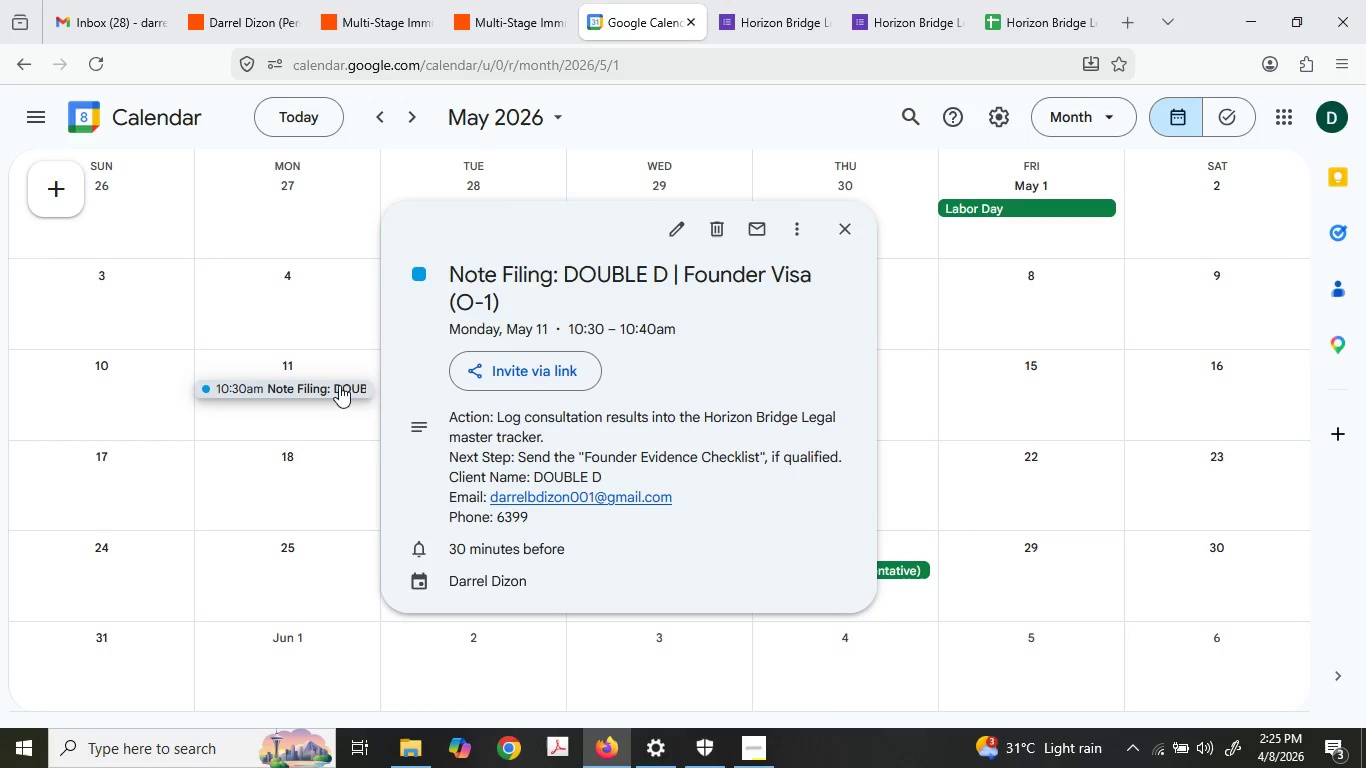 
key(Delete)
 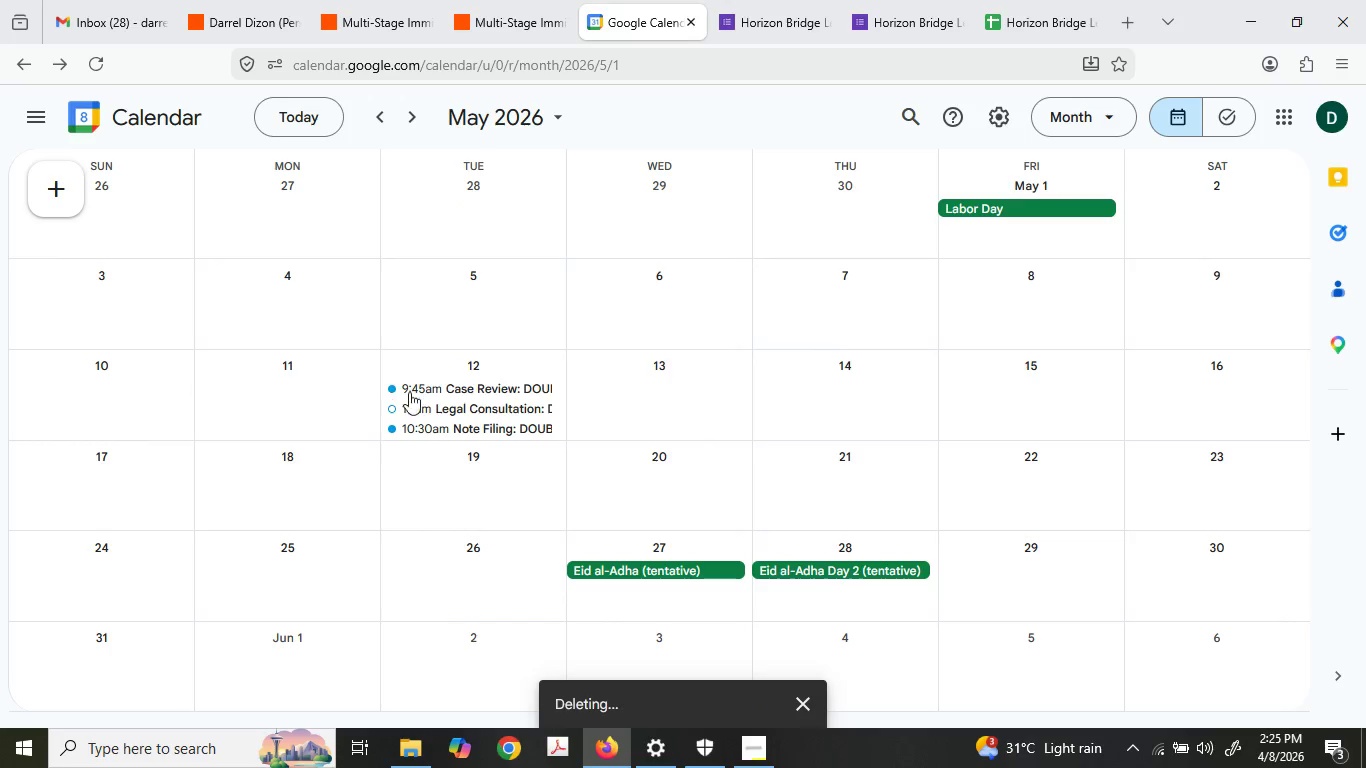 
left_click([412, 392])
 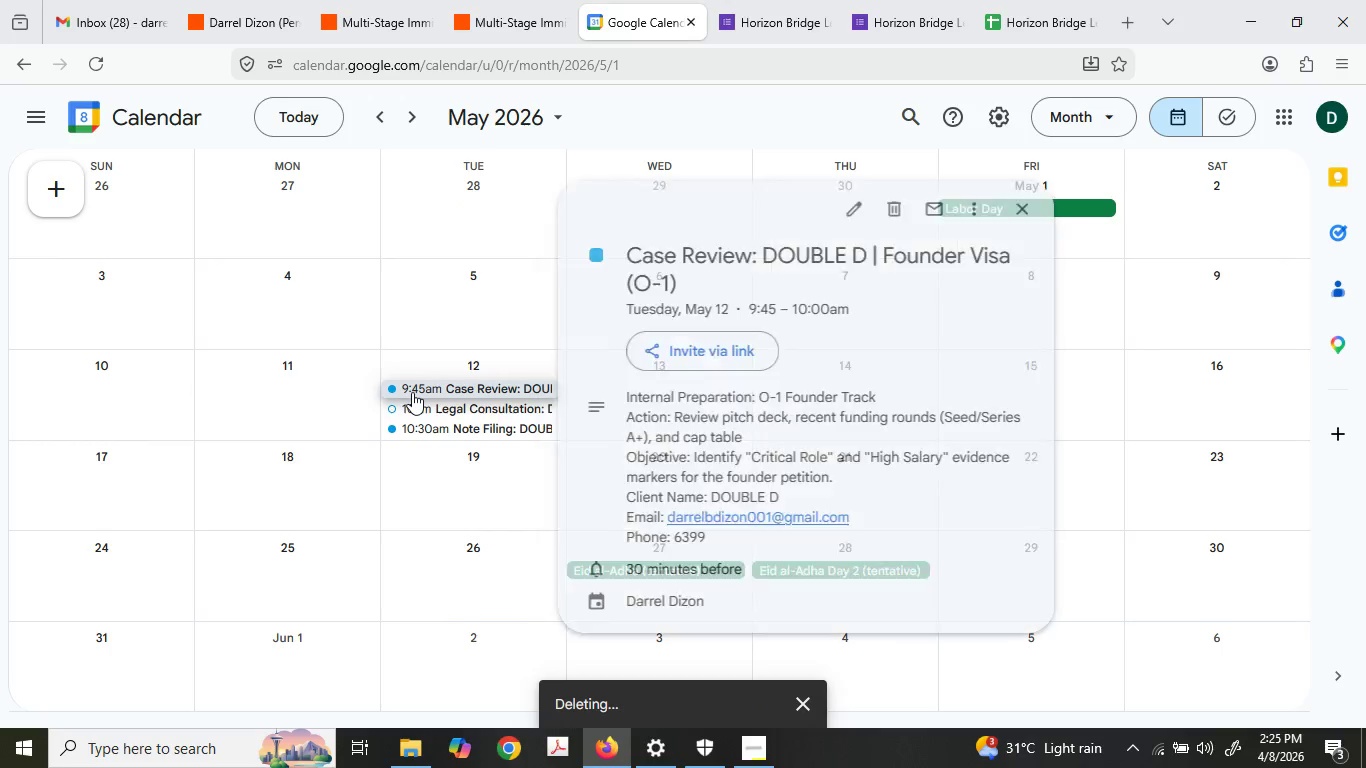 
key(Delete)
 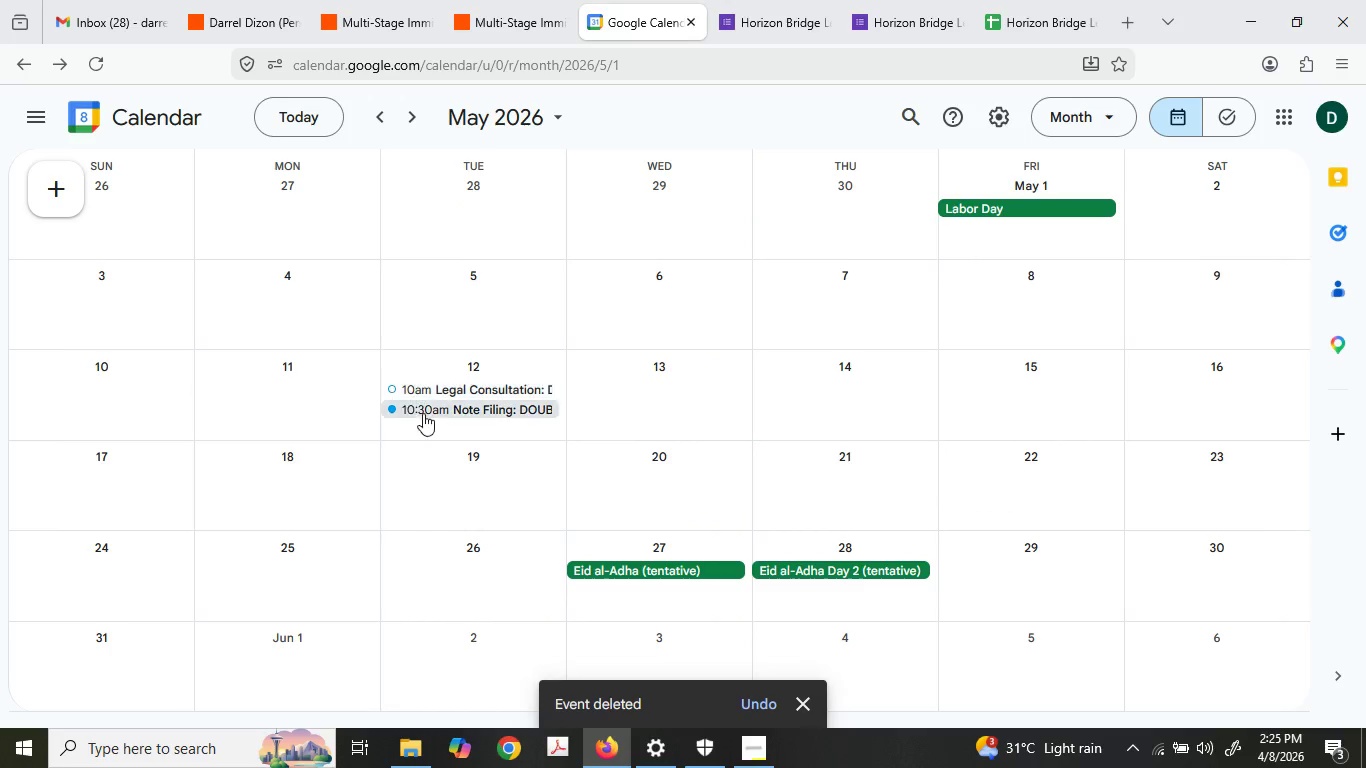 
left_click([432, 384])
 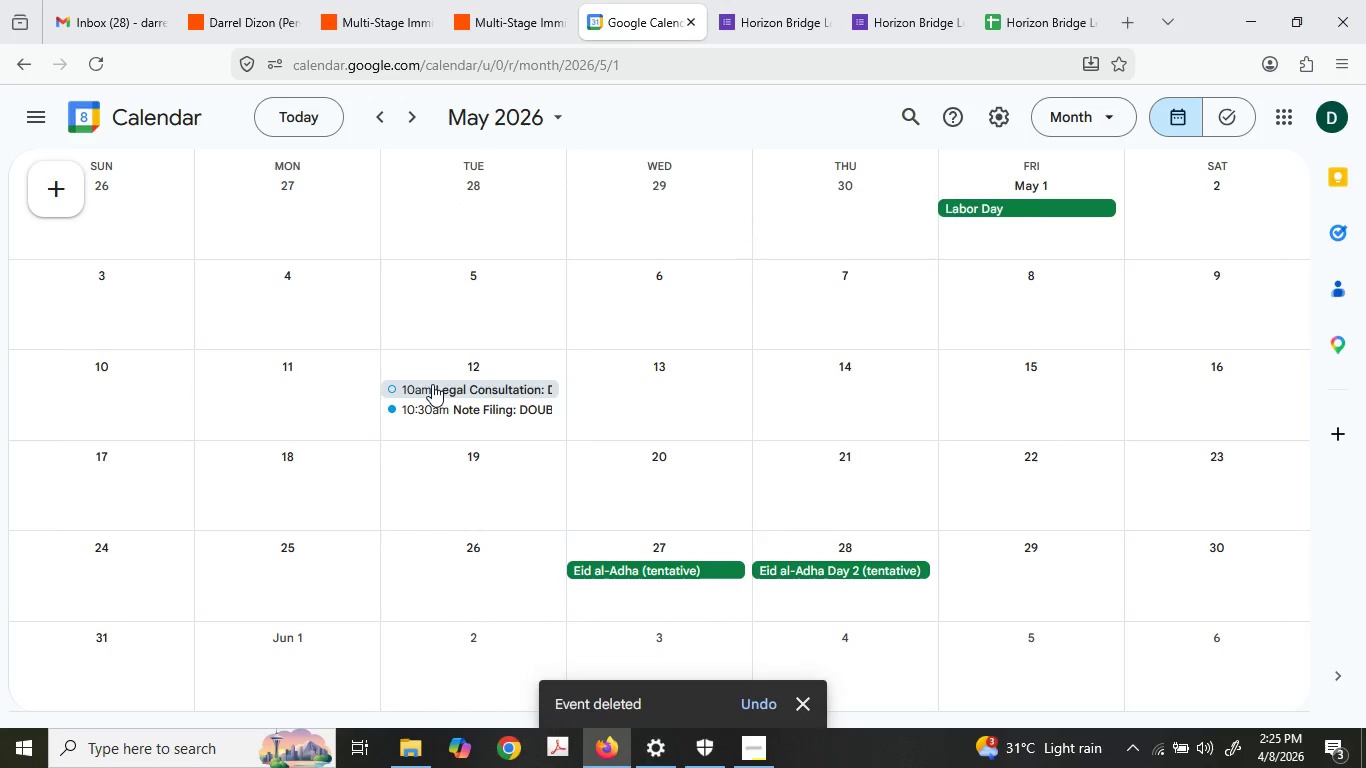 
key(Delete)
 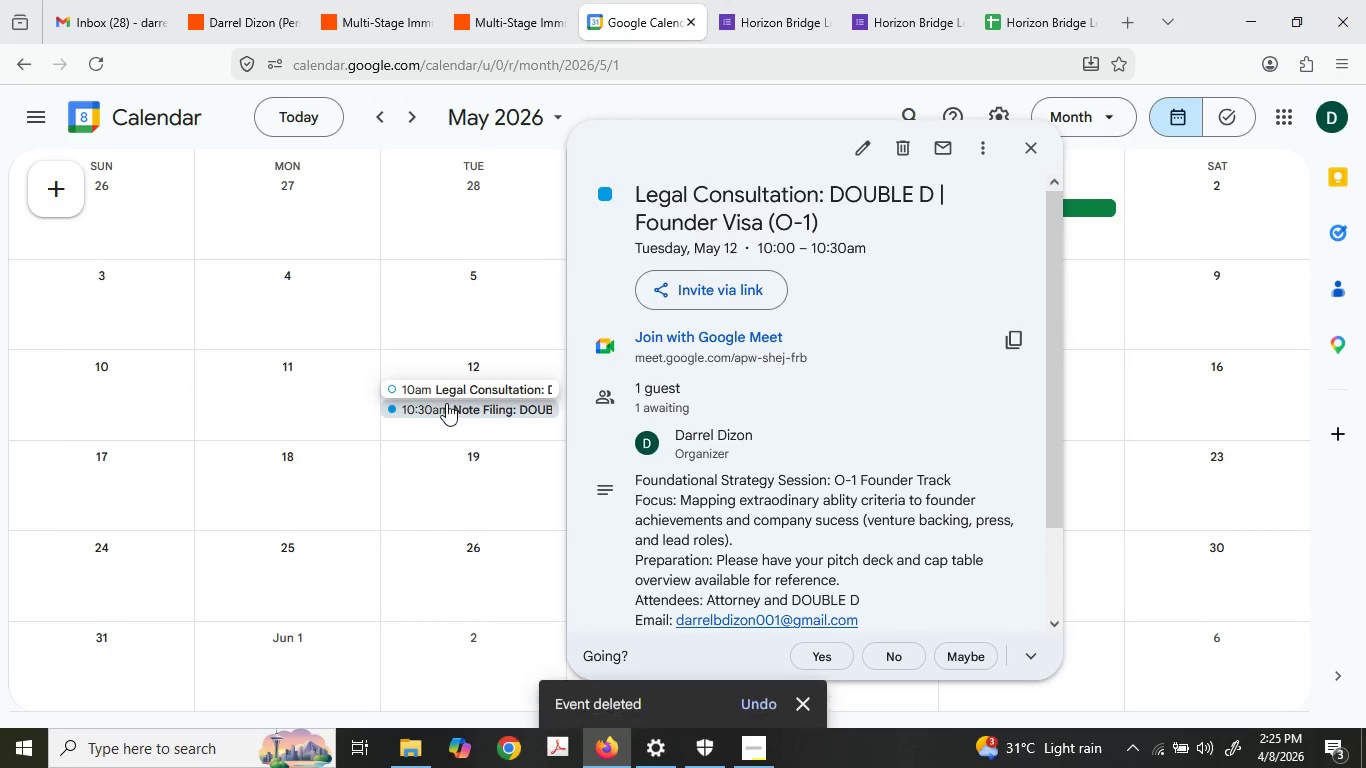 
key(Delete)
 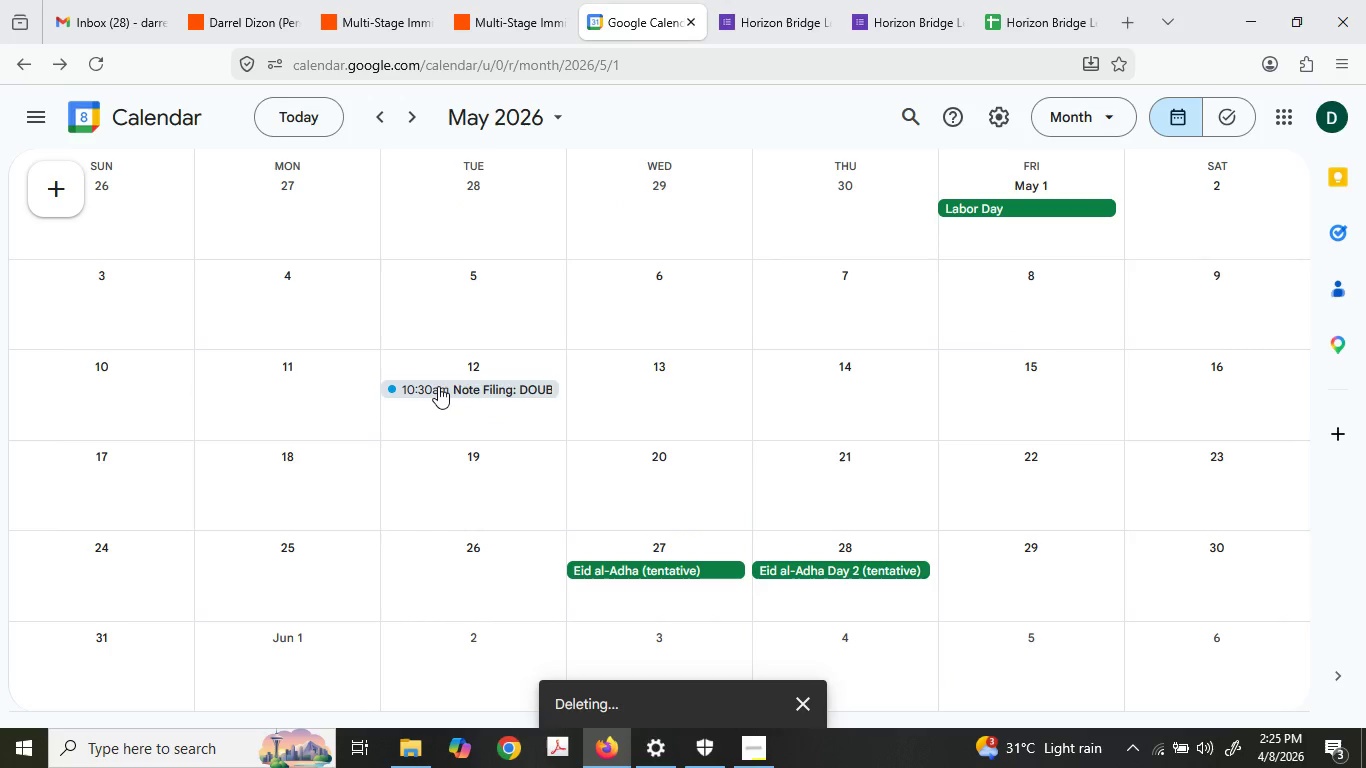 
key(Delete)
 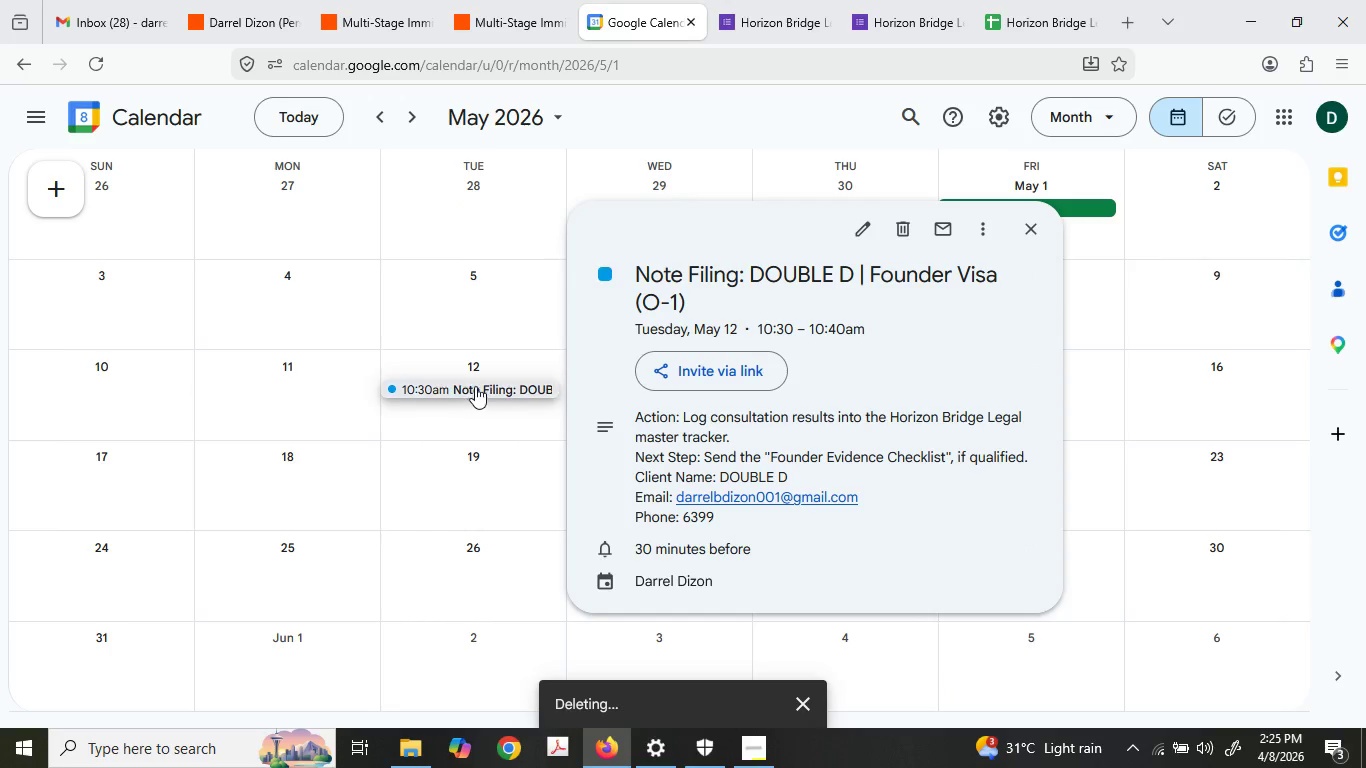 
left_click([476, 384])
 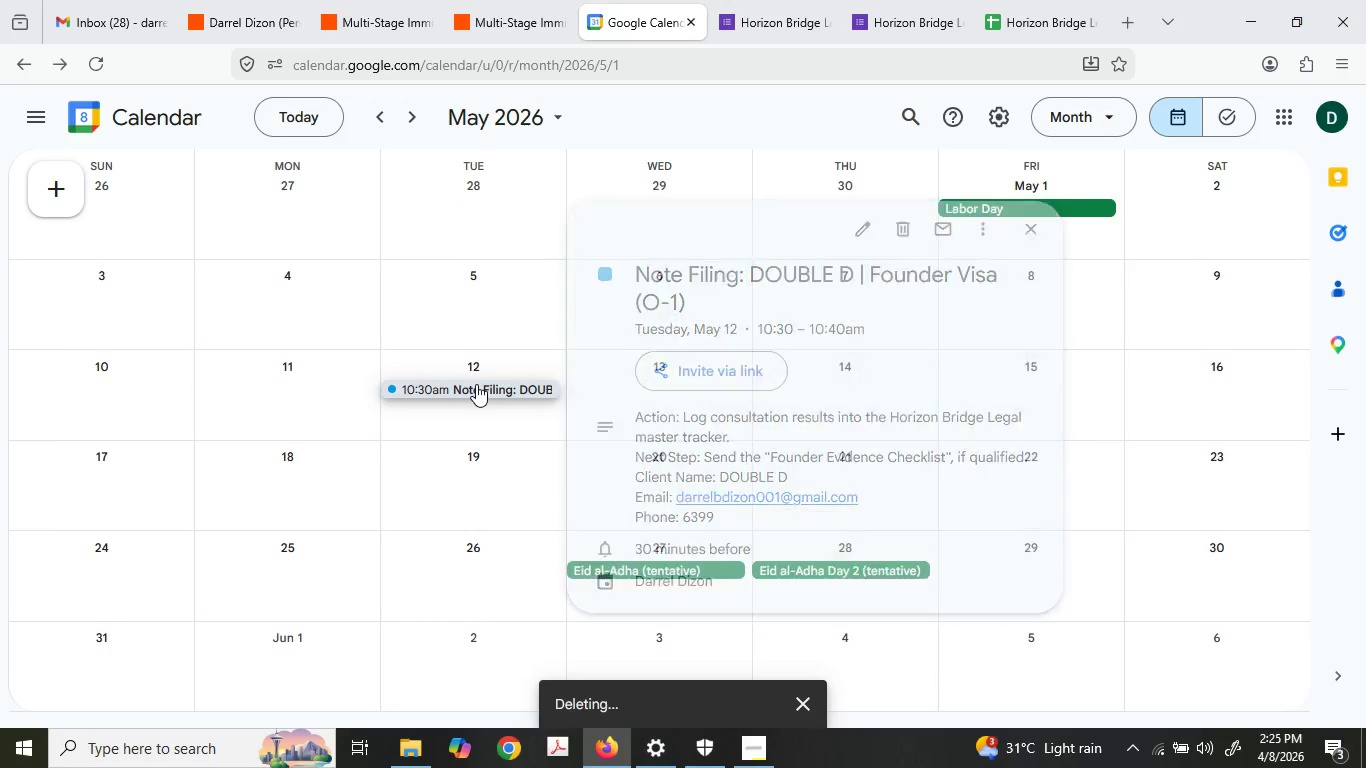 
key(Delete)
 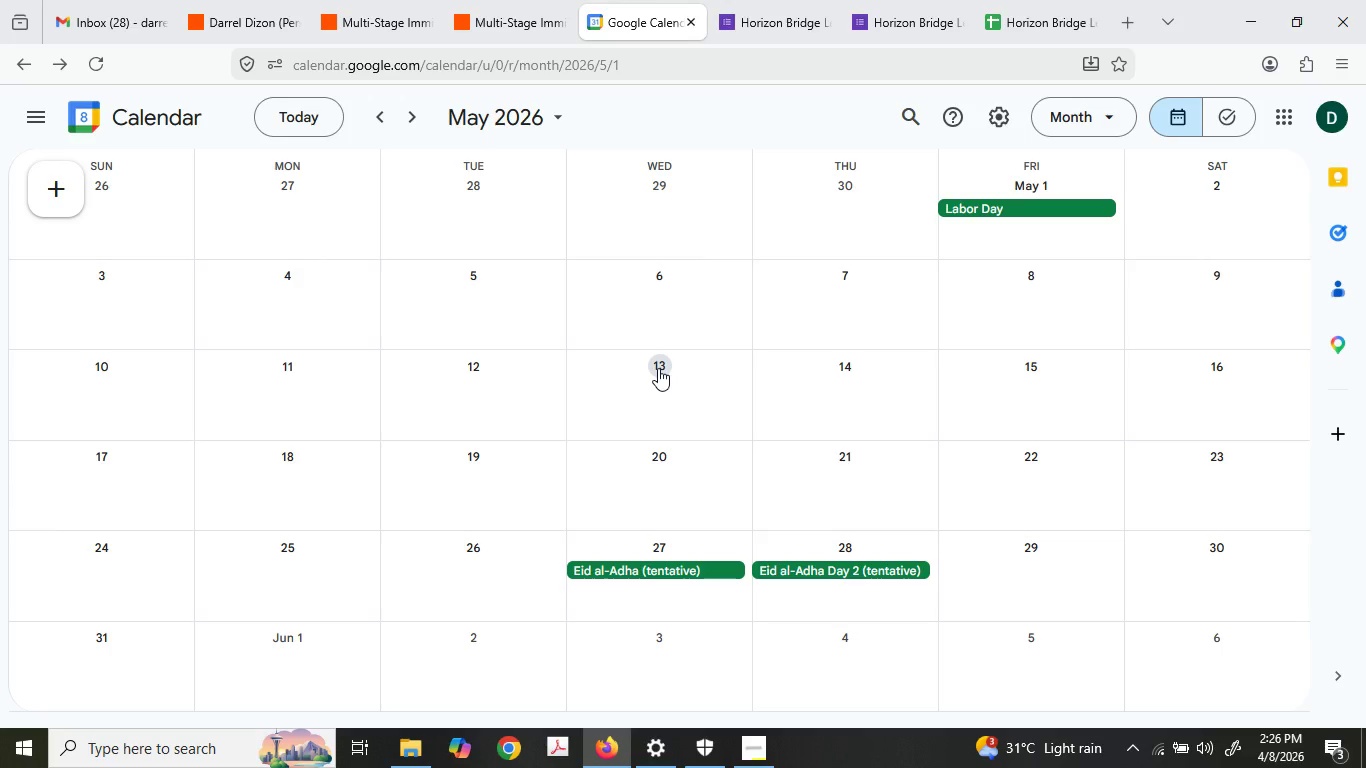 
wait(106.16)
 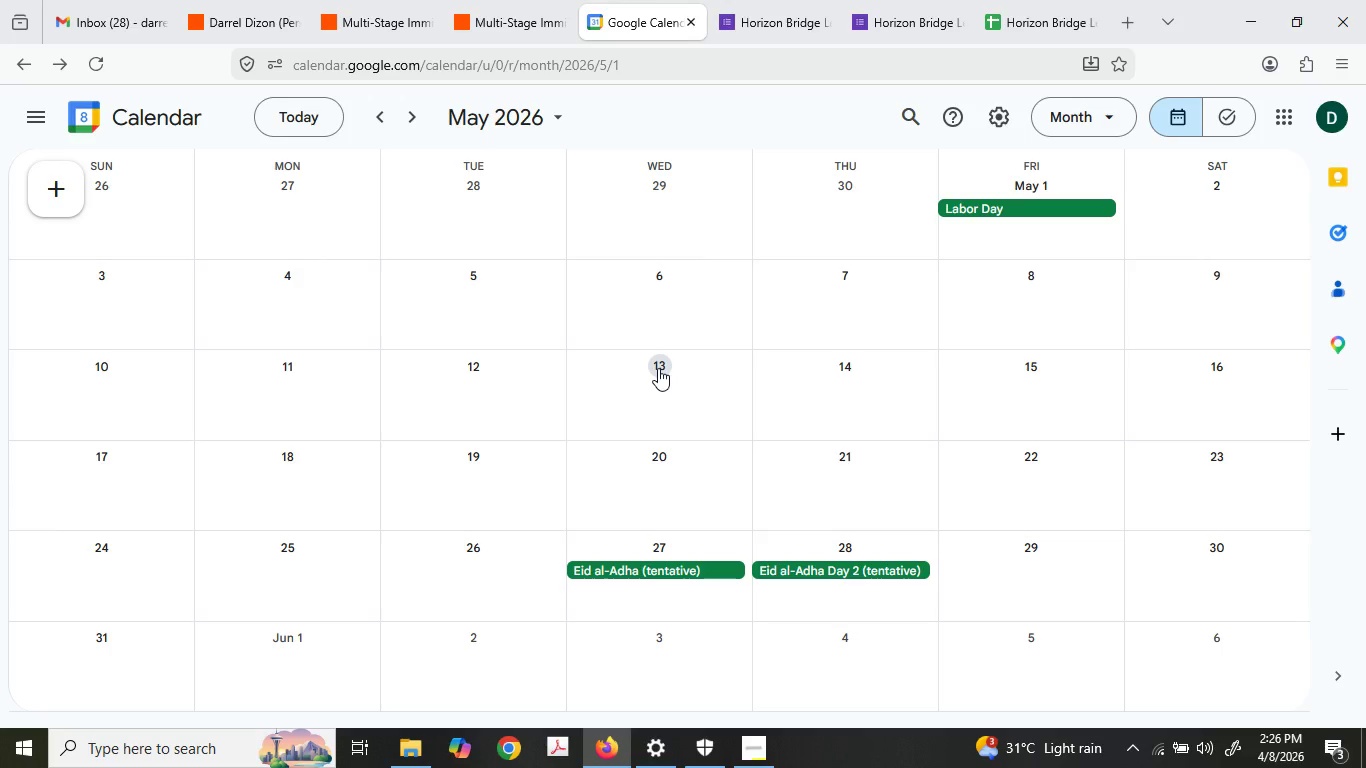 
left_click([534, 0])
 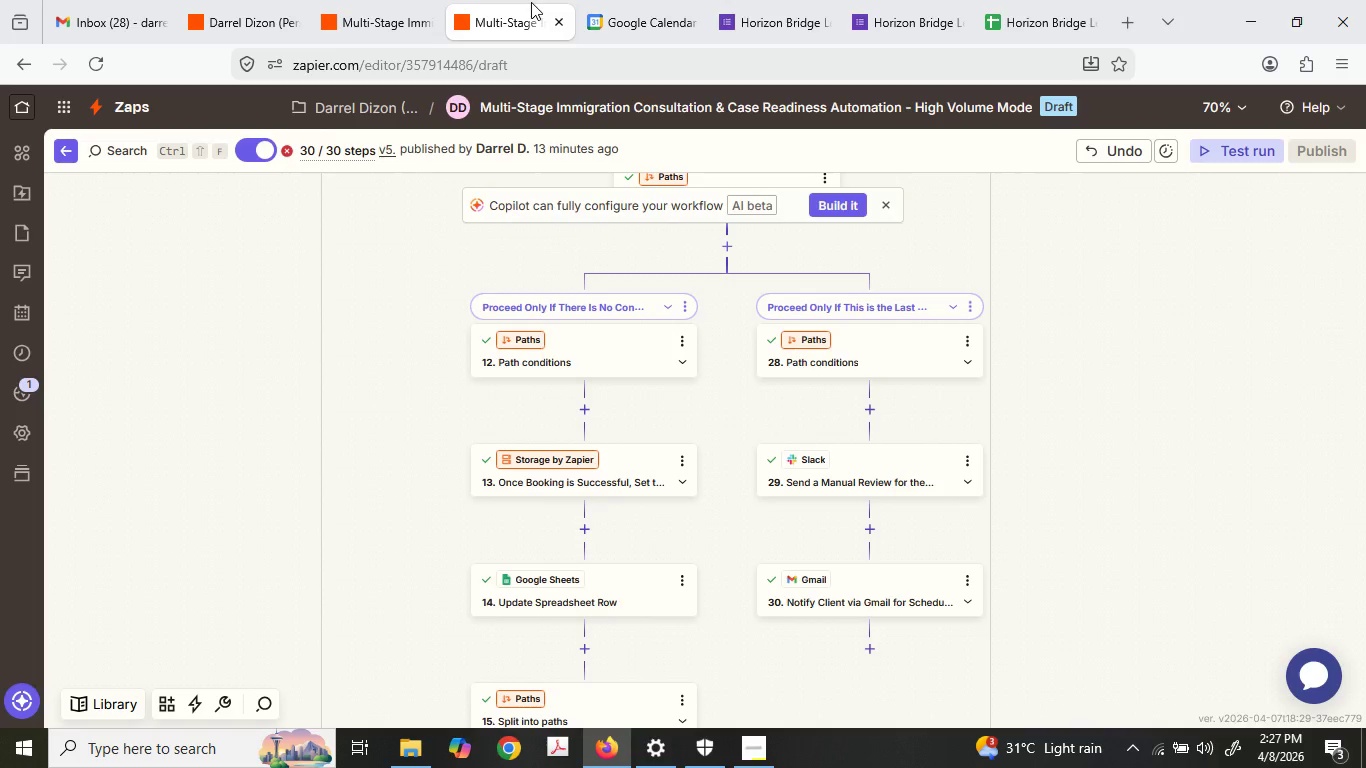 
wait(7.83)
 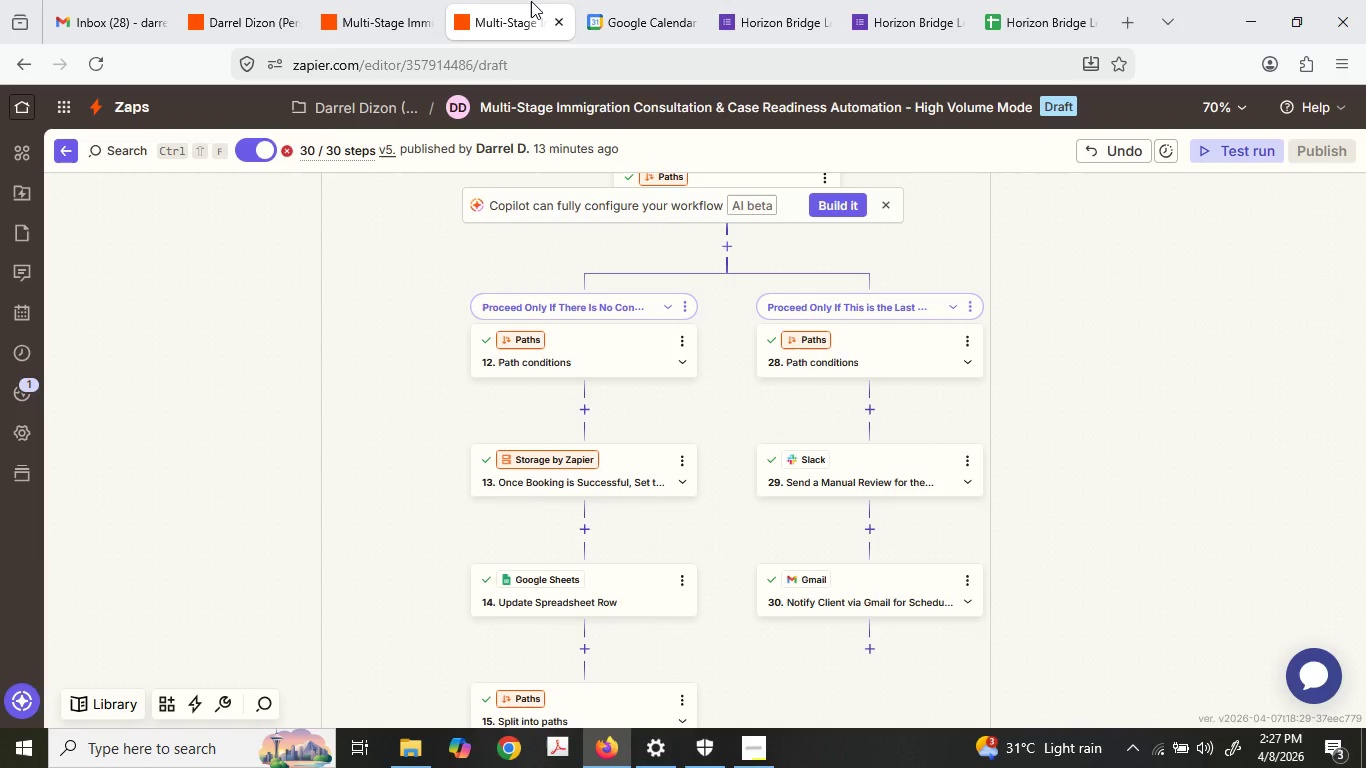 
scroll: coordinate [531, 2], scroll_direction: down, amount: 1.0
 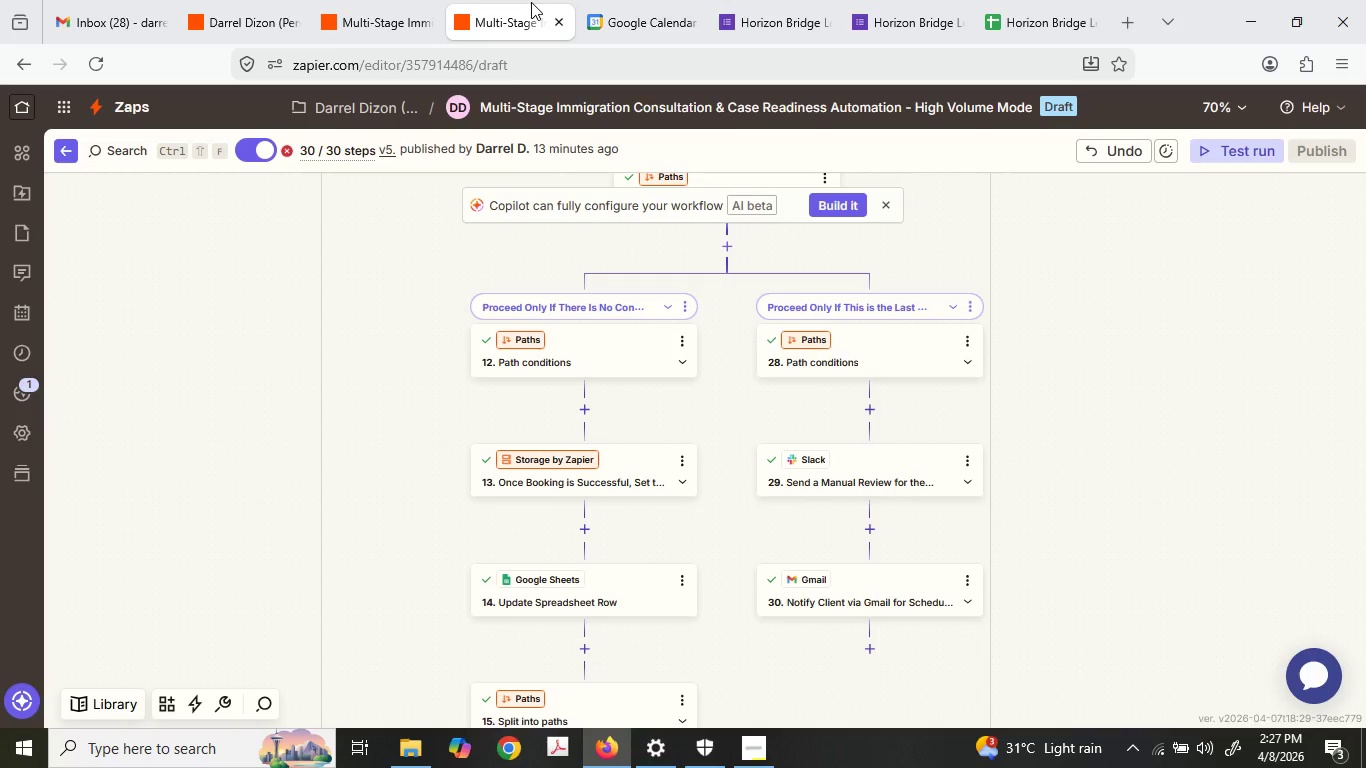 
wait(7.77)
 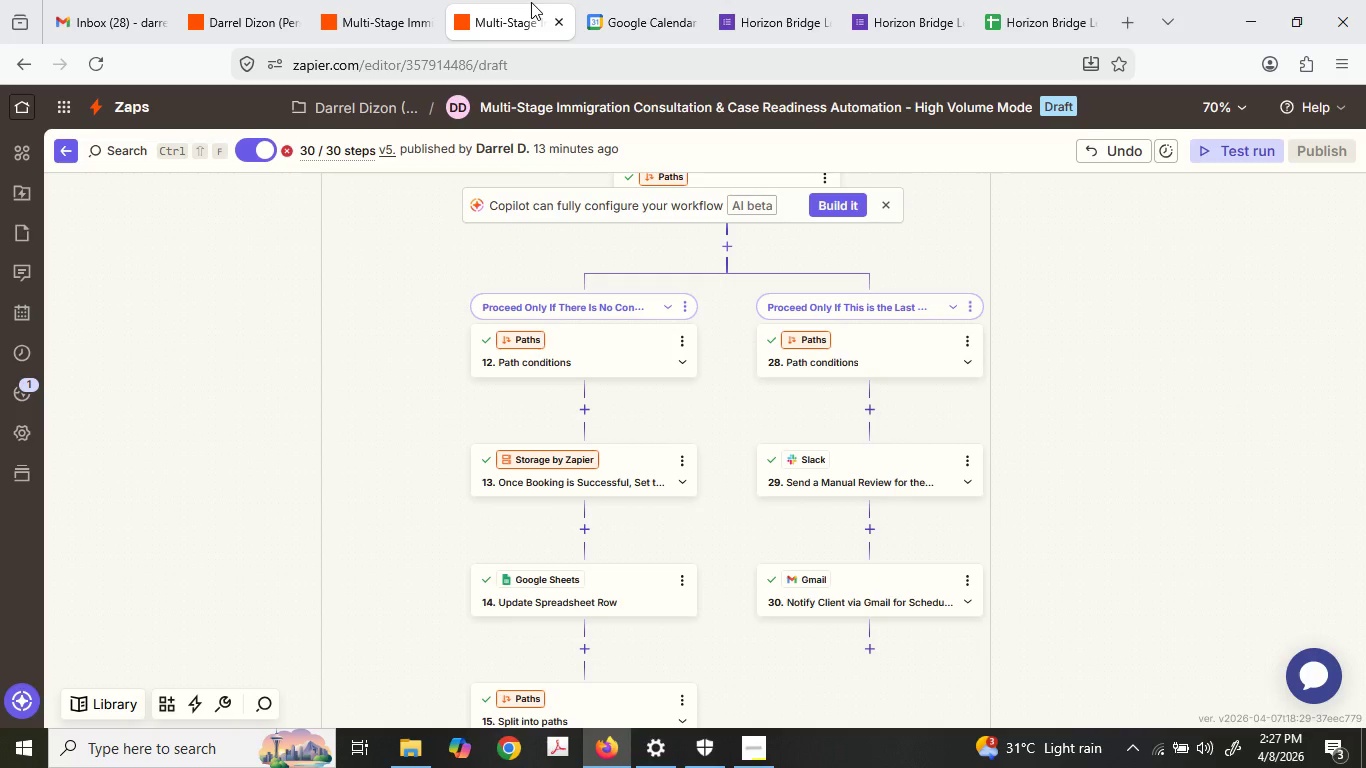 
left_click([392, 0])
 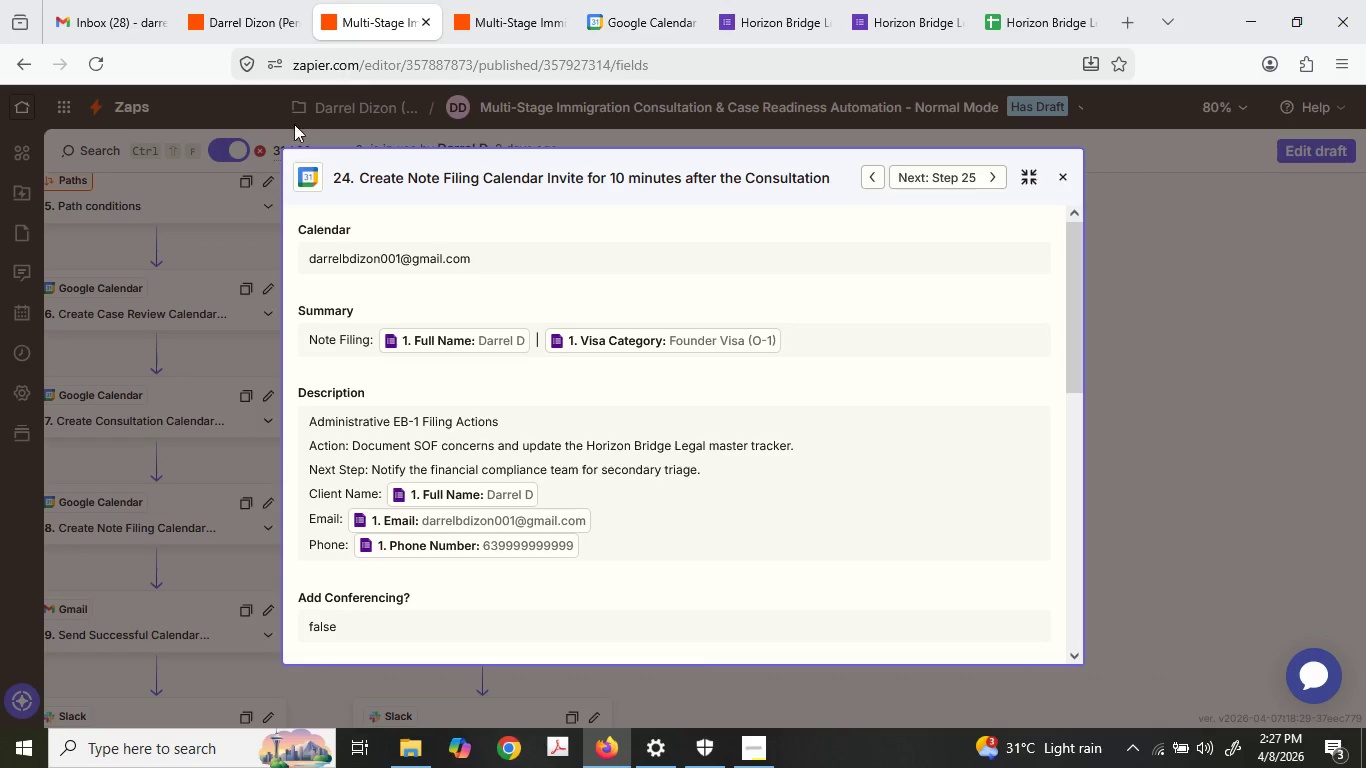 
left_click([200, 214])
 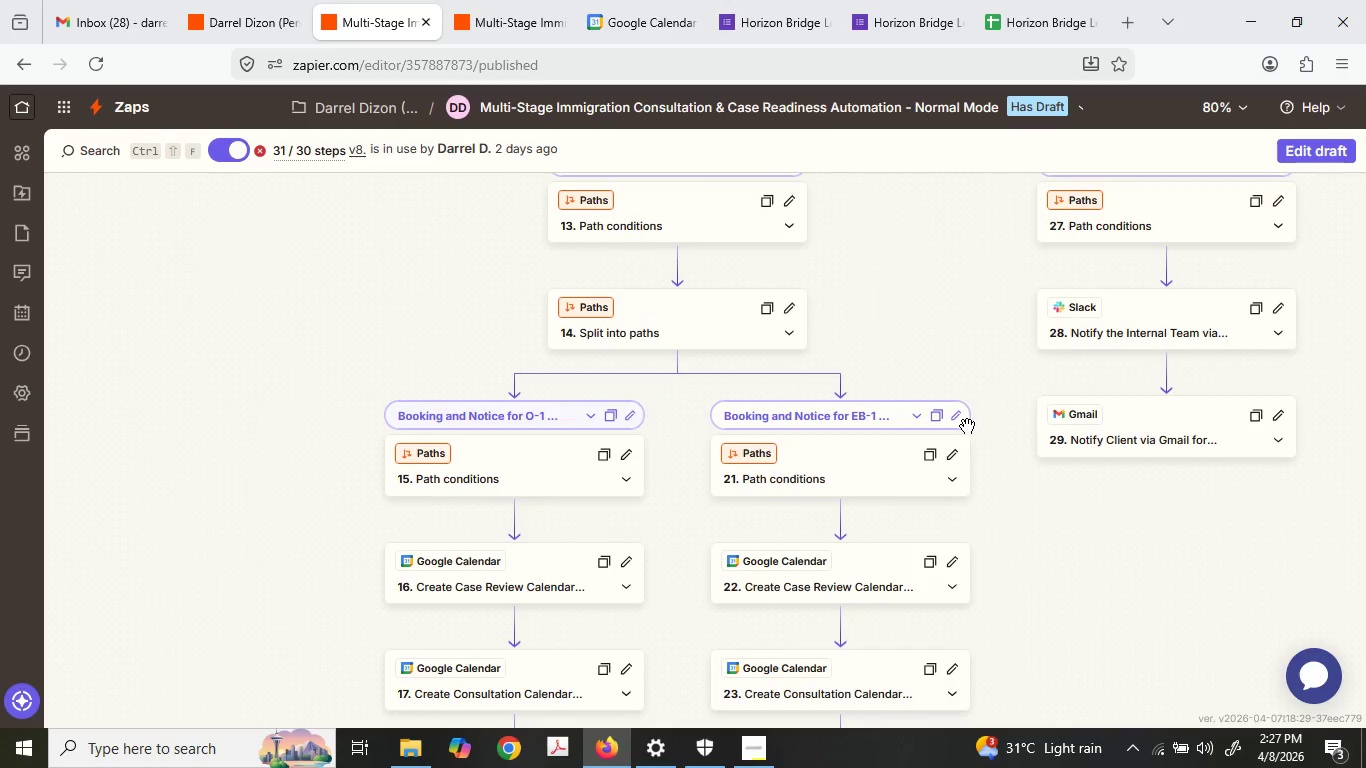 
wait(6.5)
 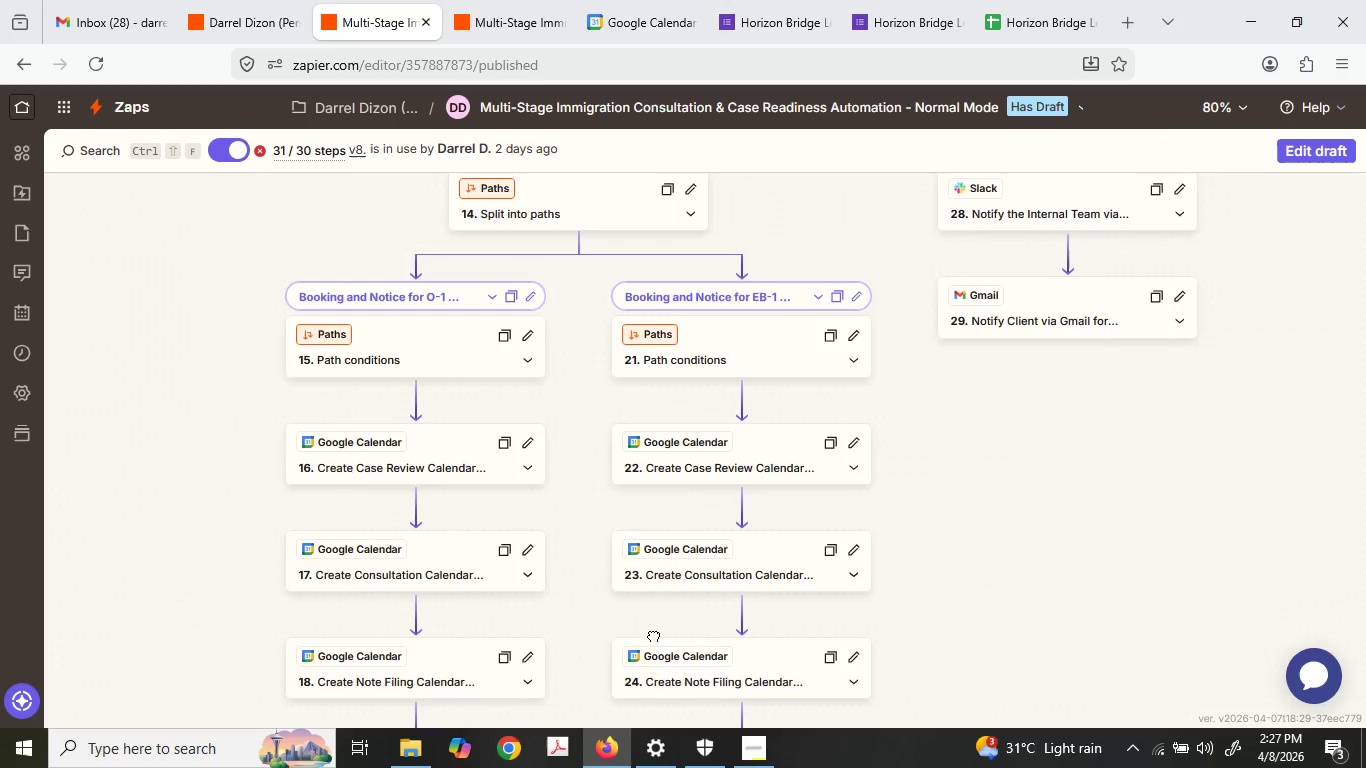 
scroll: coordinate [980, 486], scroll_direction: up, amount: 18.0
 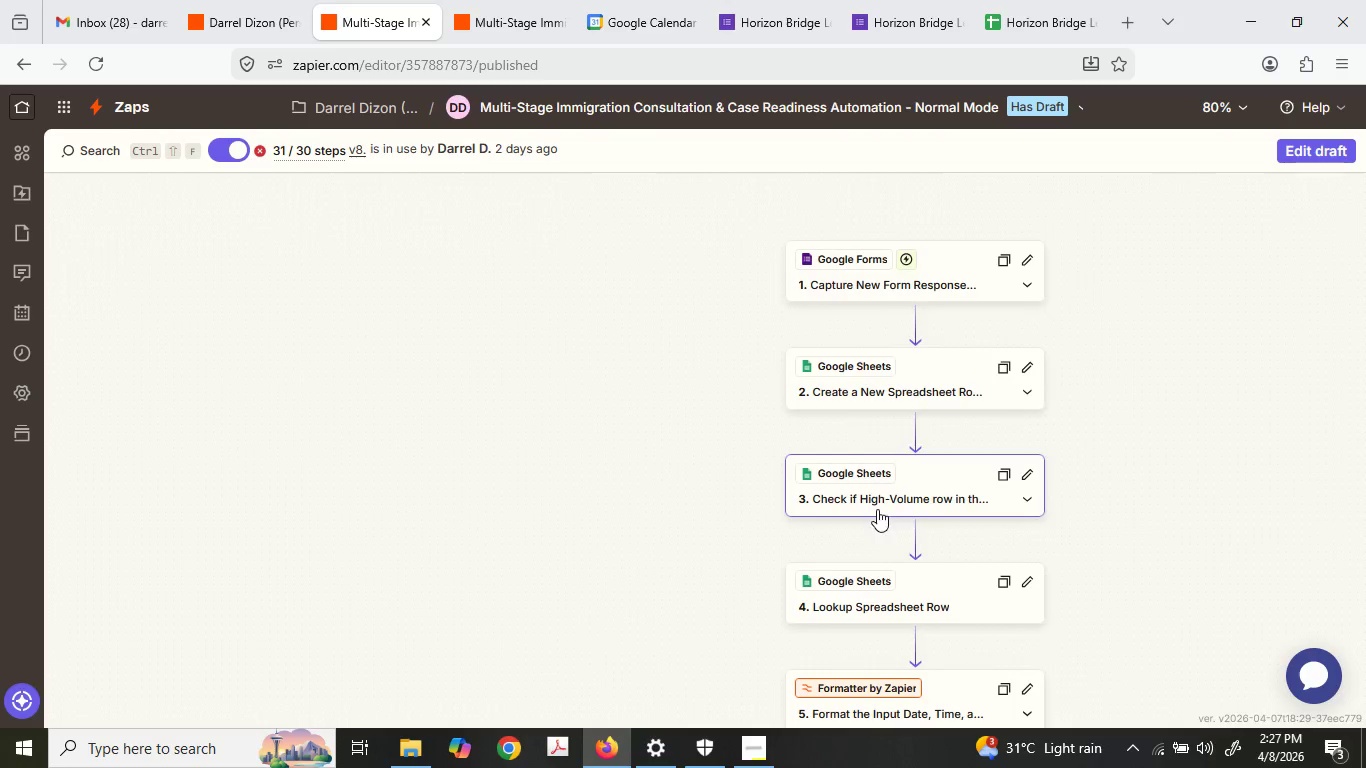 
scroll: coordinate [988, 630], scroll_direction: down, amount: 21.0
 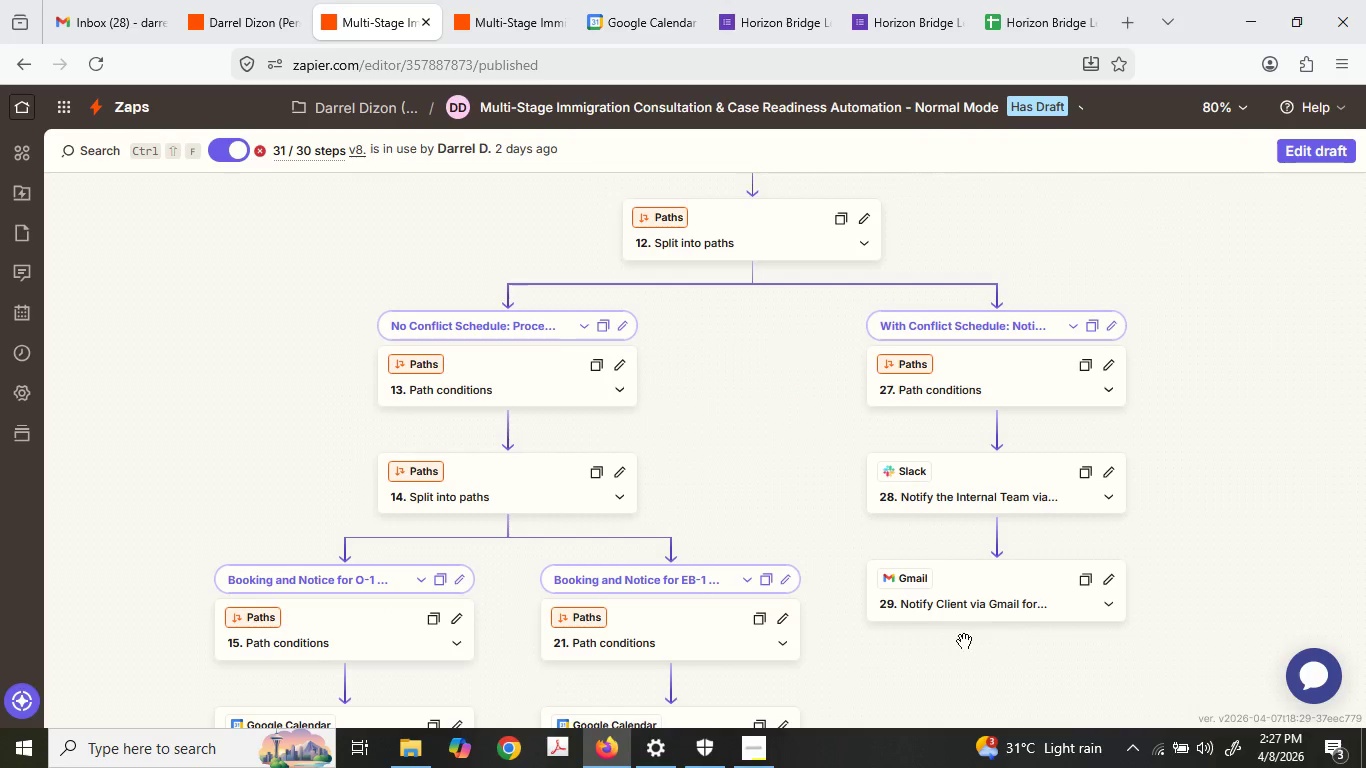 
scroll: coordinate [814, 673], scroll_direction: up, amount: 9.0
 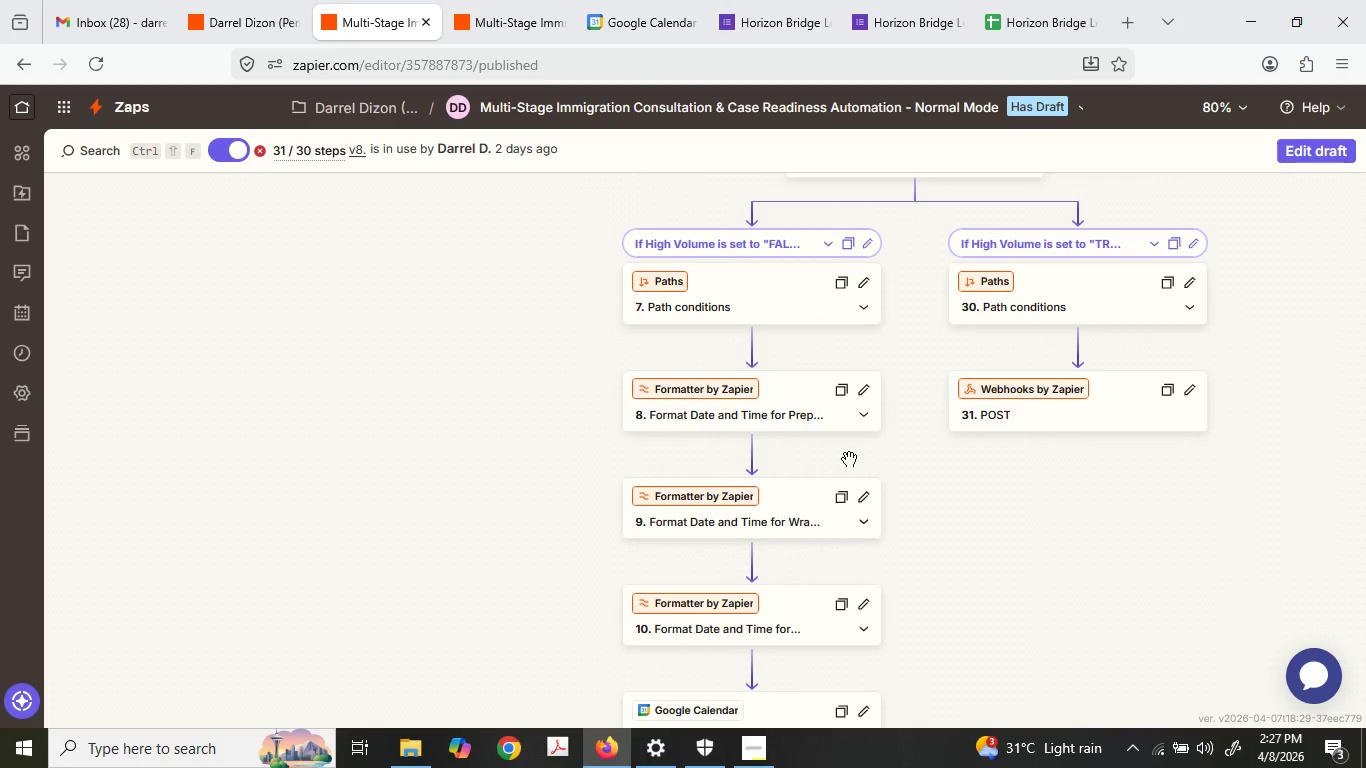 
scroll: coordinate [863, 553], scroll_direction: down, amount: 9.0
 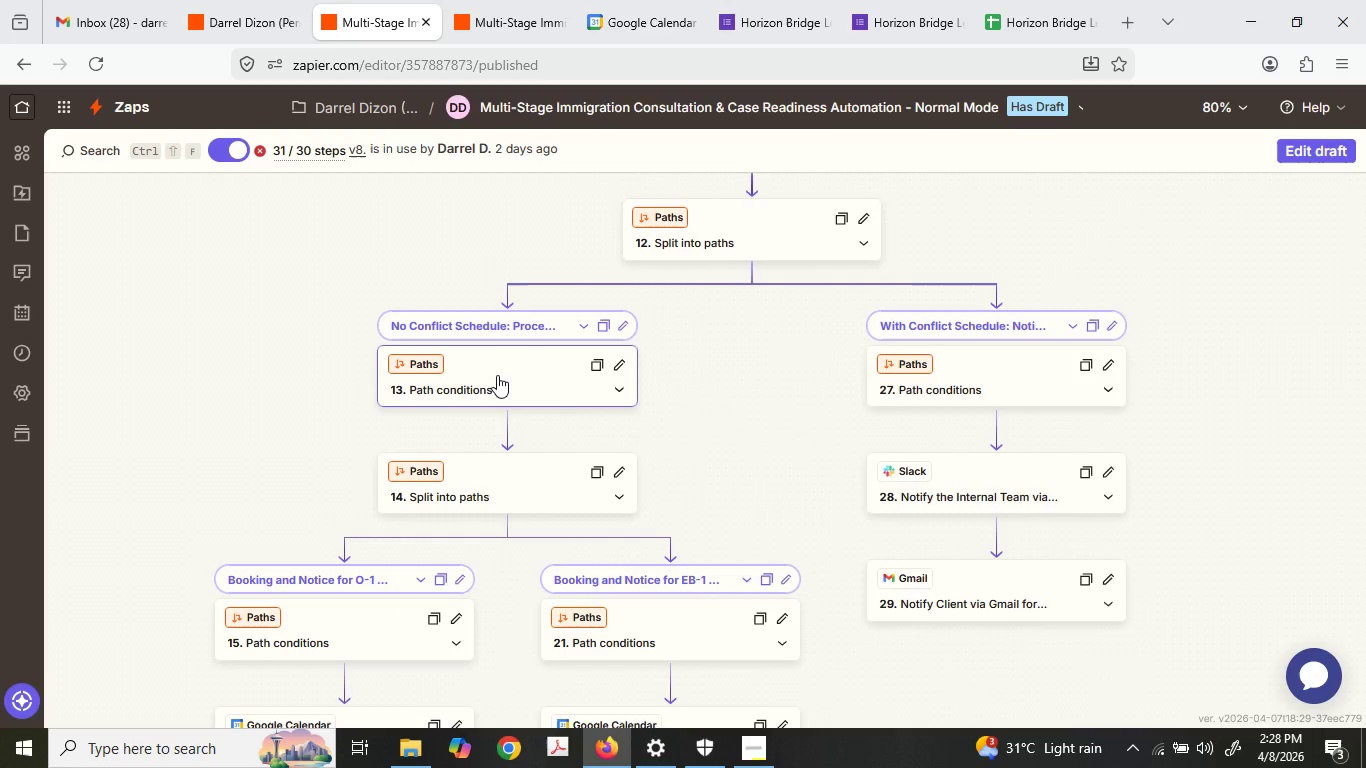 
wait(5.33)
 